 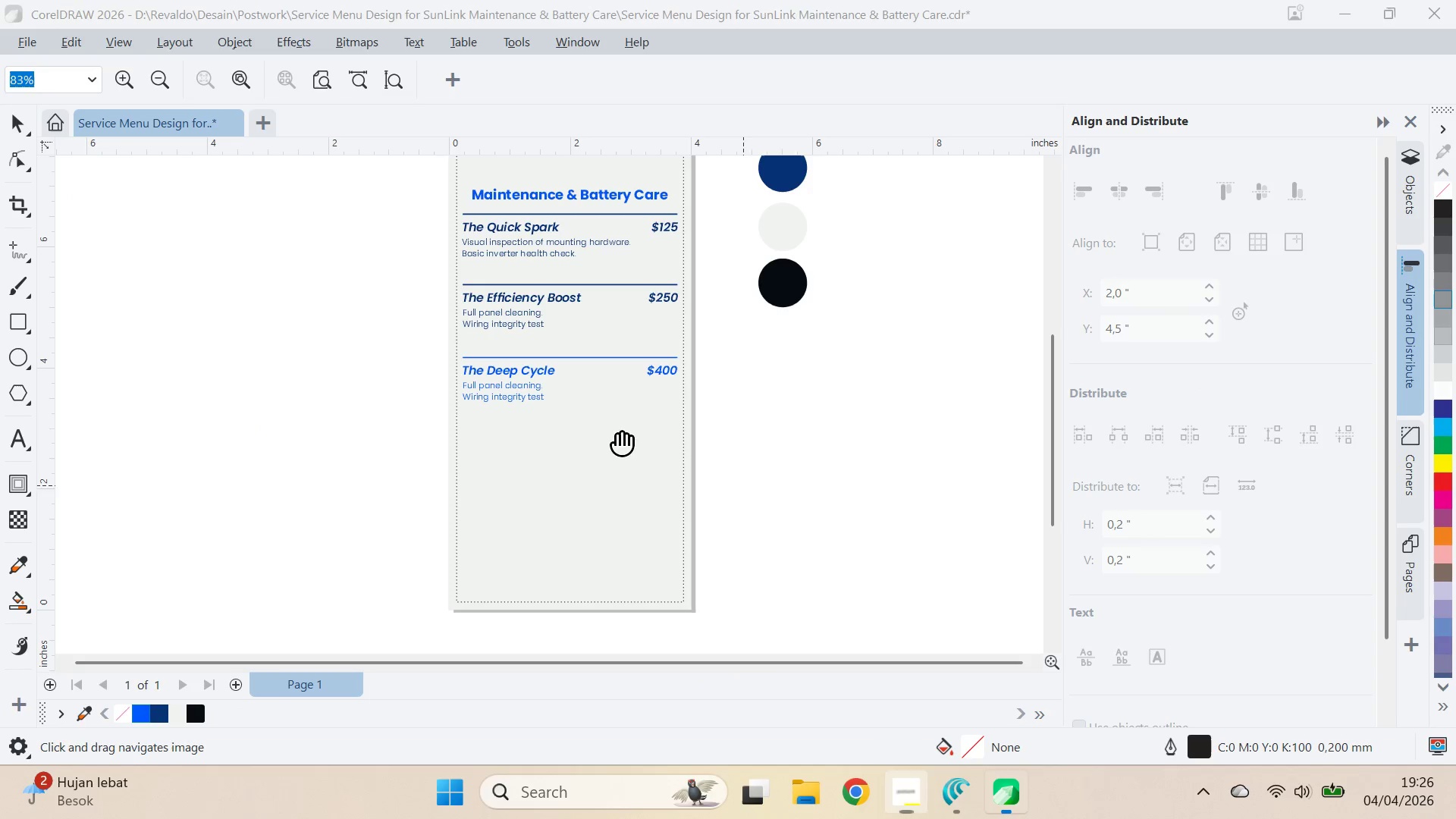 
left_click_drag(start_coordinate=[783, 355], to_coordinate=[793, 436])
 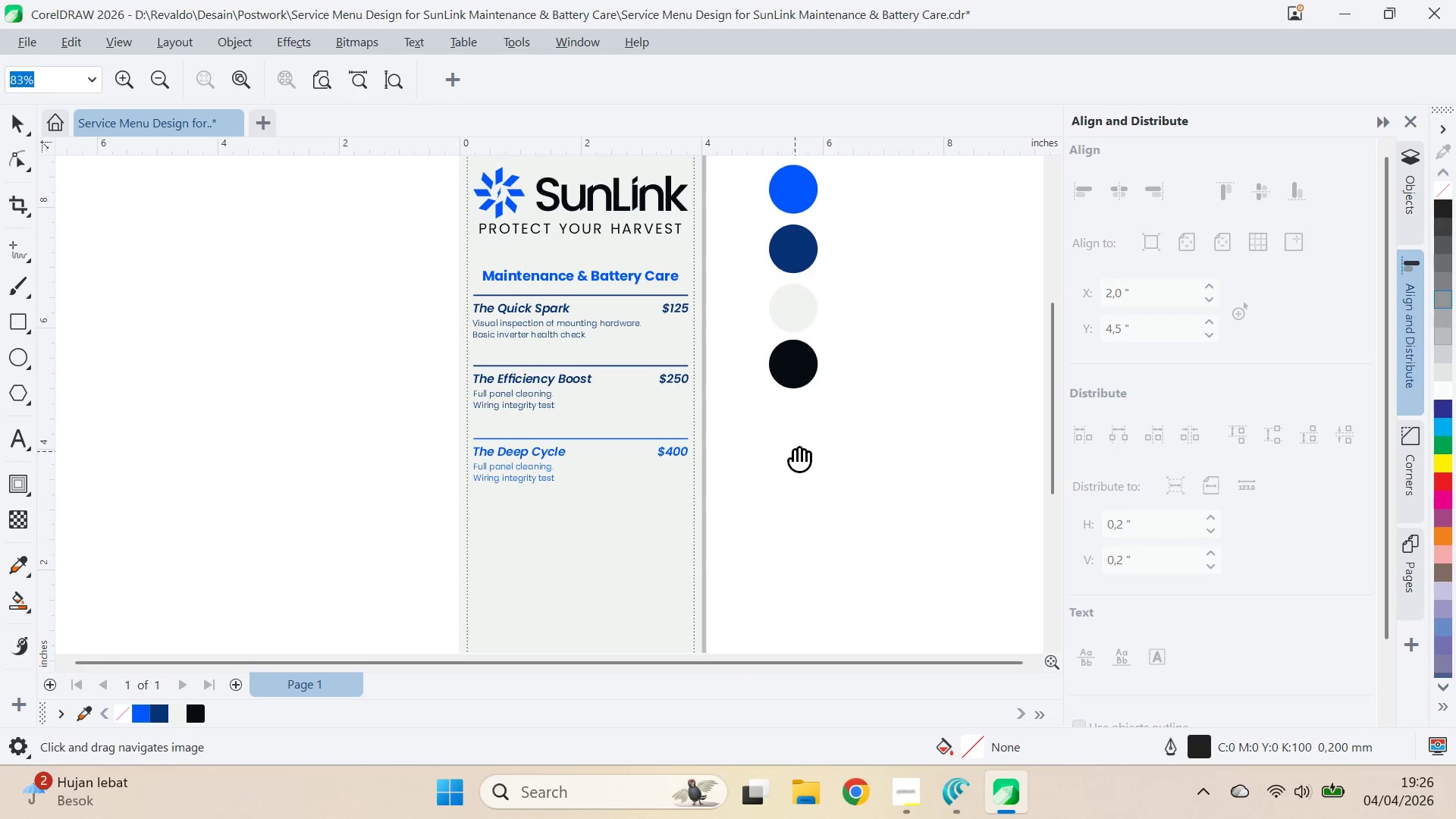 
key(V)
 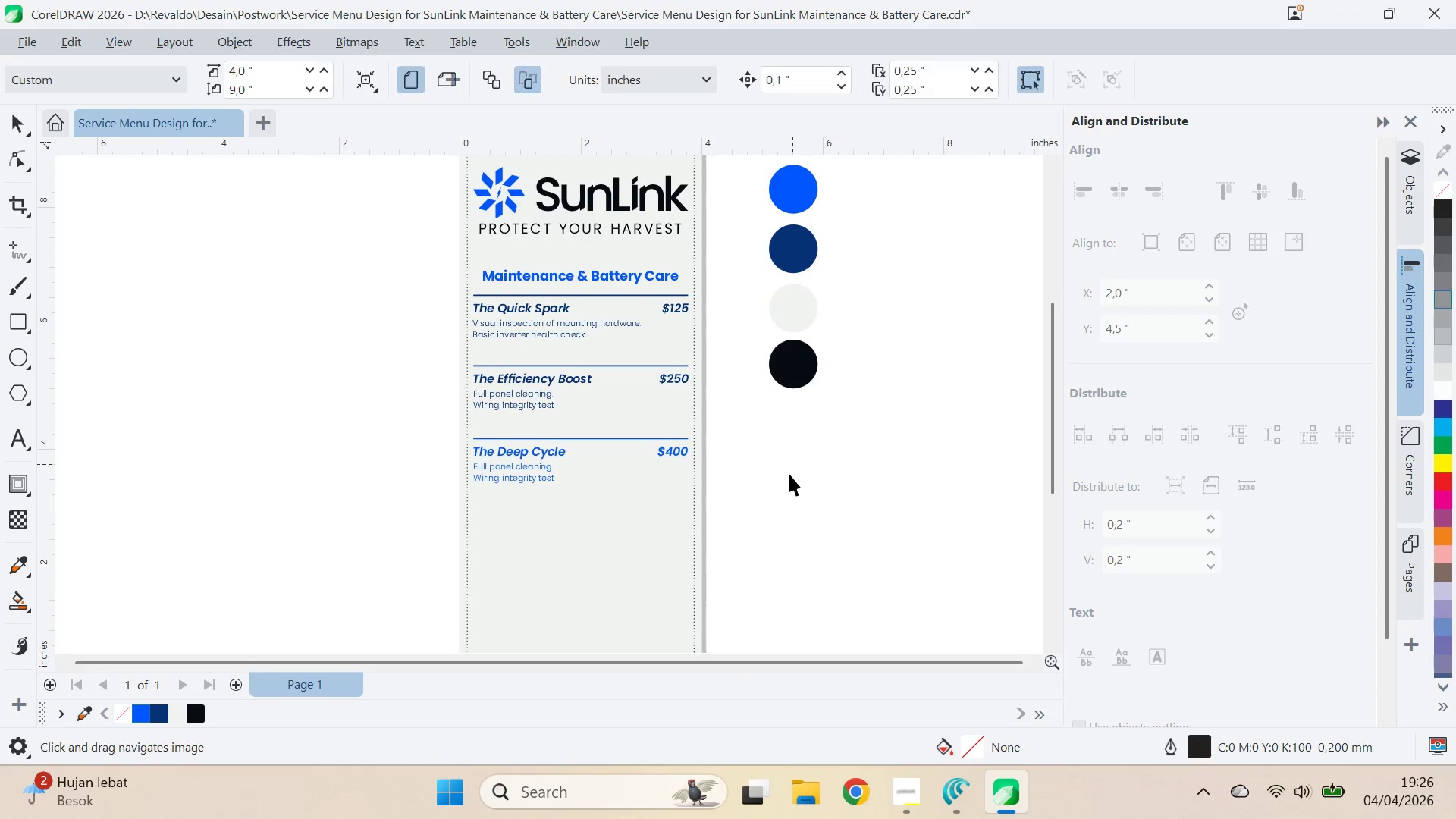 
left_click_drag(start_coordinate=[789, 474], to_coordinate=[782, 470])
 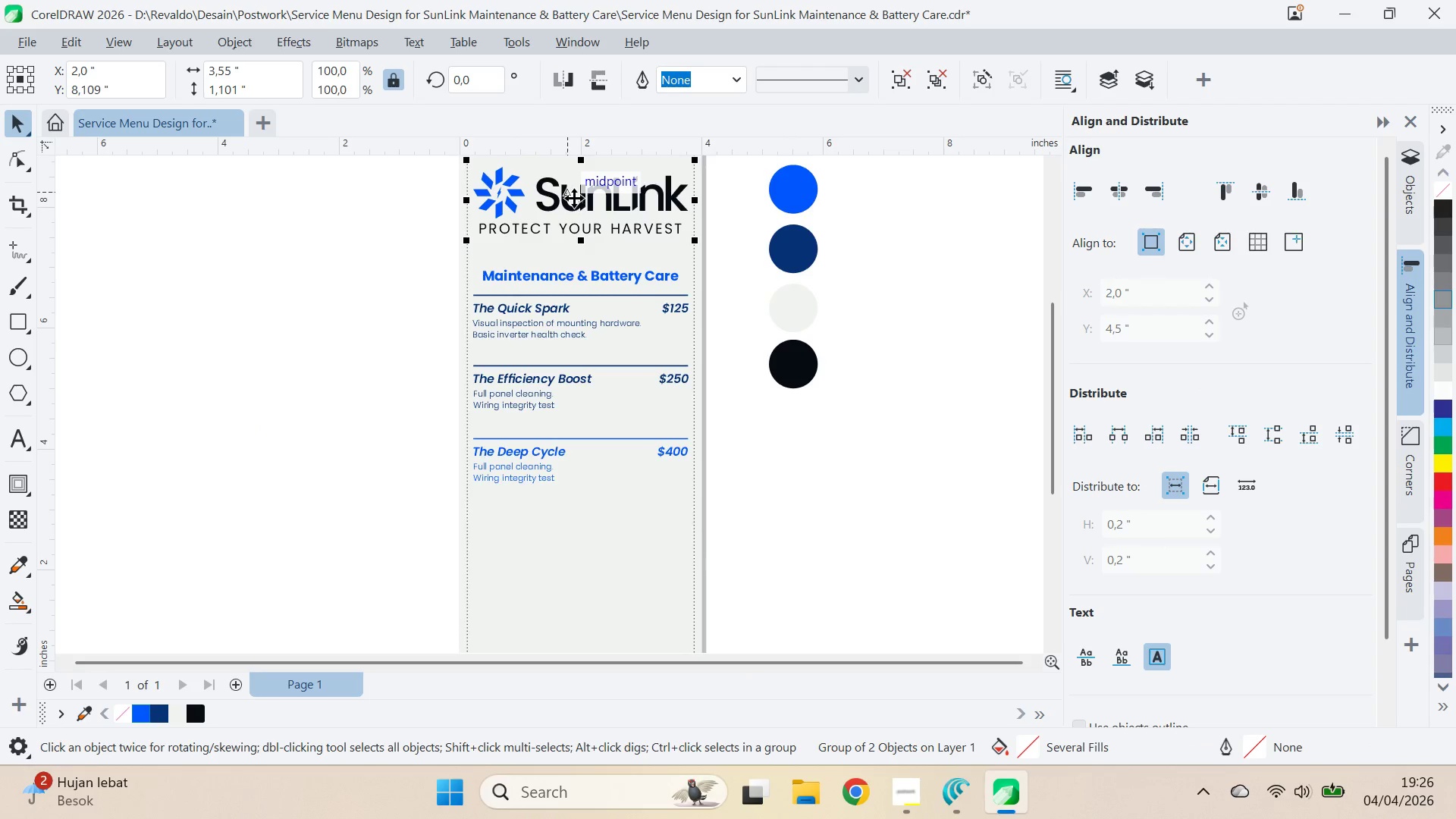 
left_click_drag(start_coordinate=[579, 203], to_coordinate=[200, 402])
 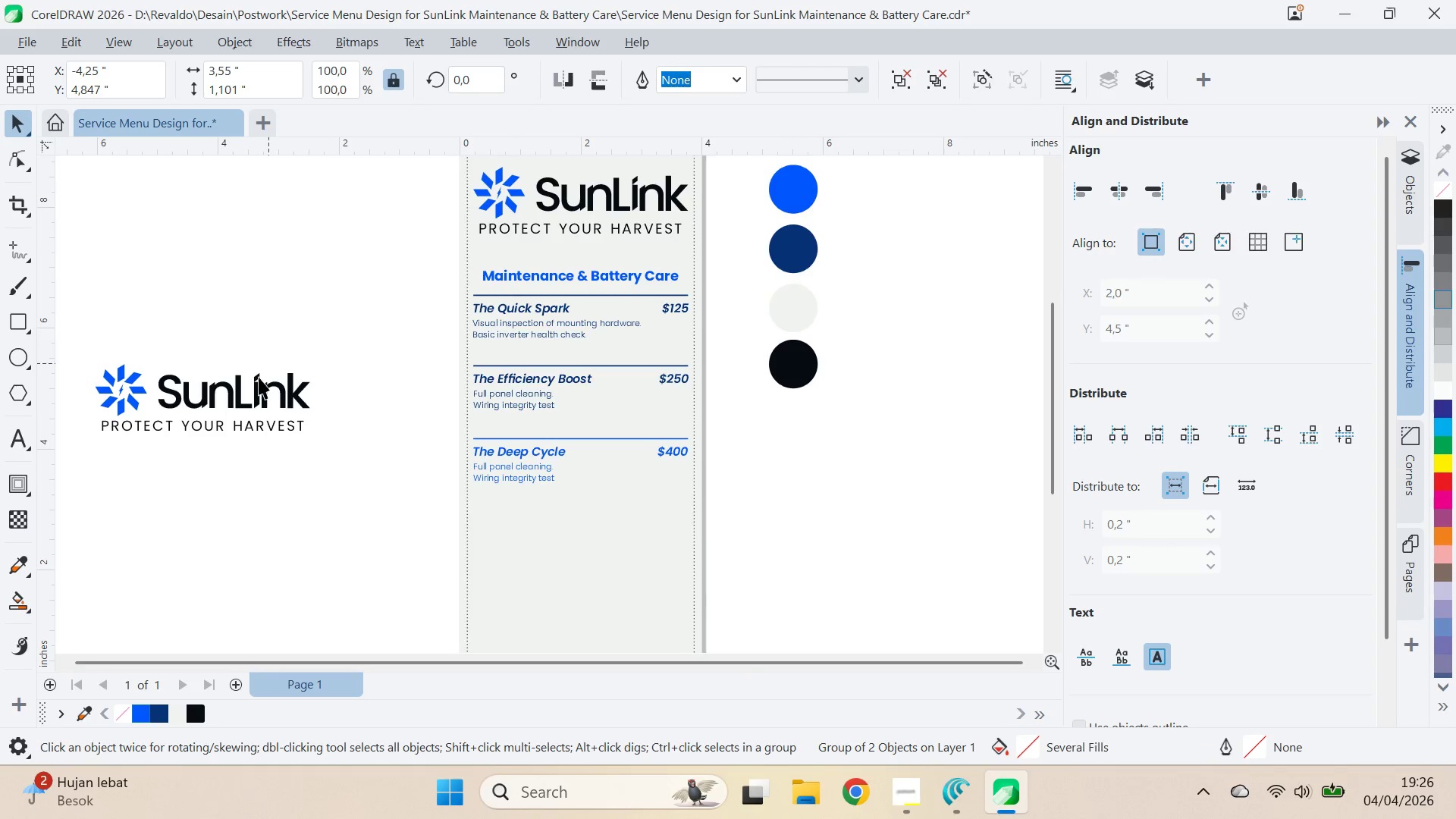 
double_click([235, 408])
 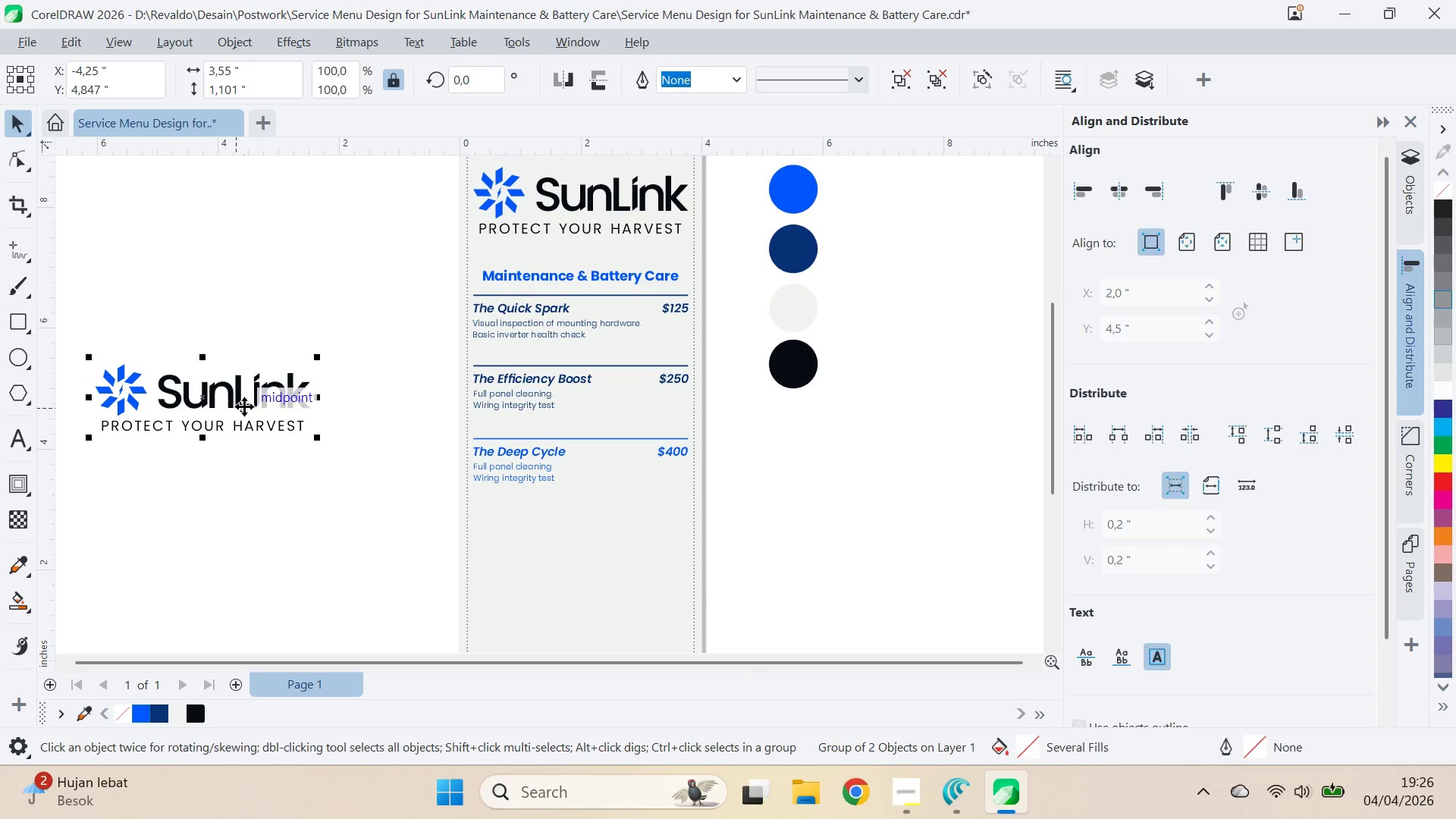 
key(Control+U)
 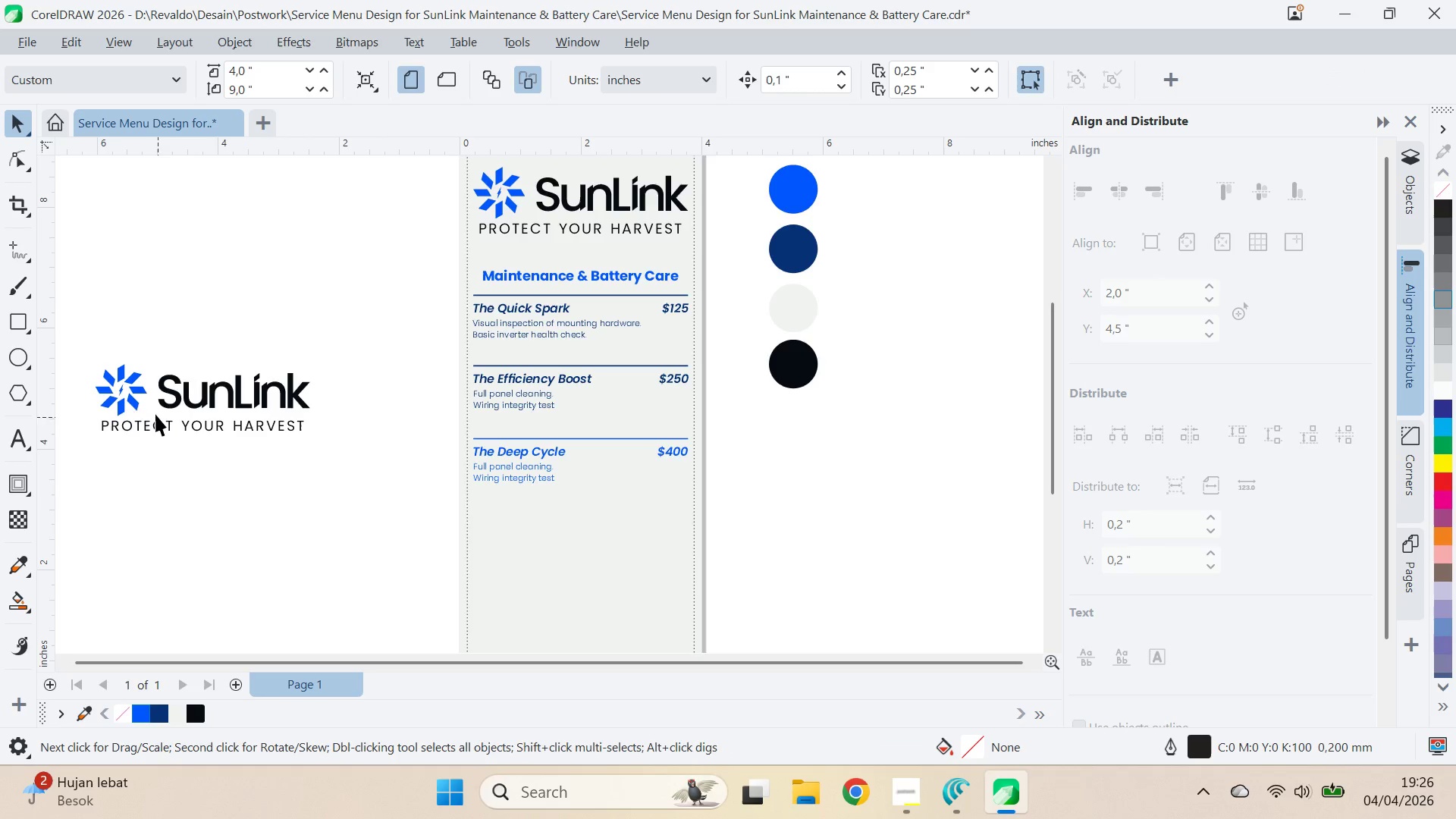 
left_click_drag(start_coordinate=[131, 399], to_coordinate=[300, 323])
 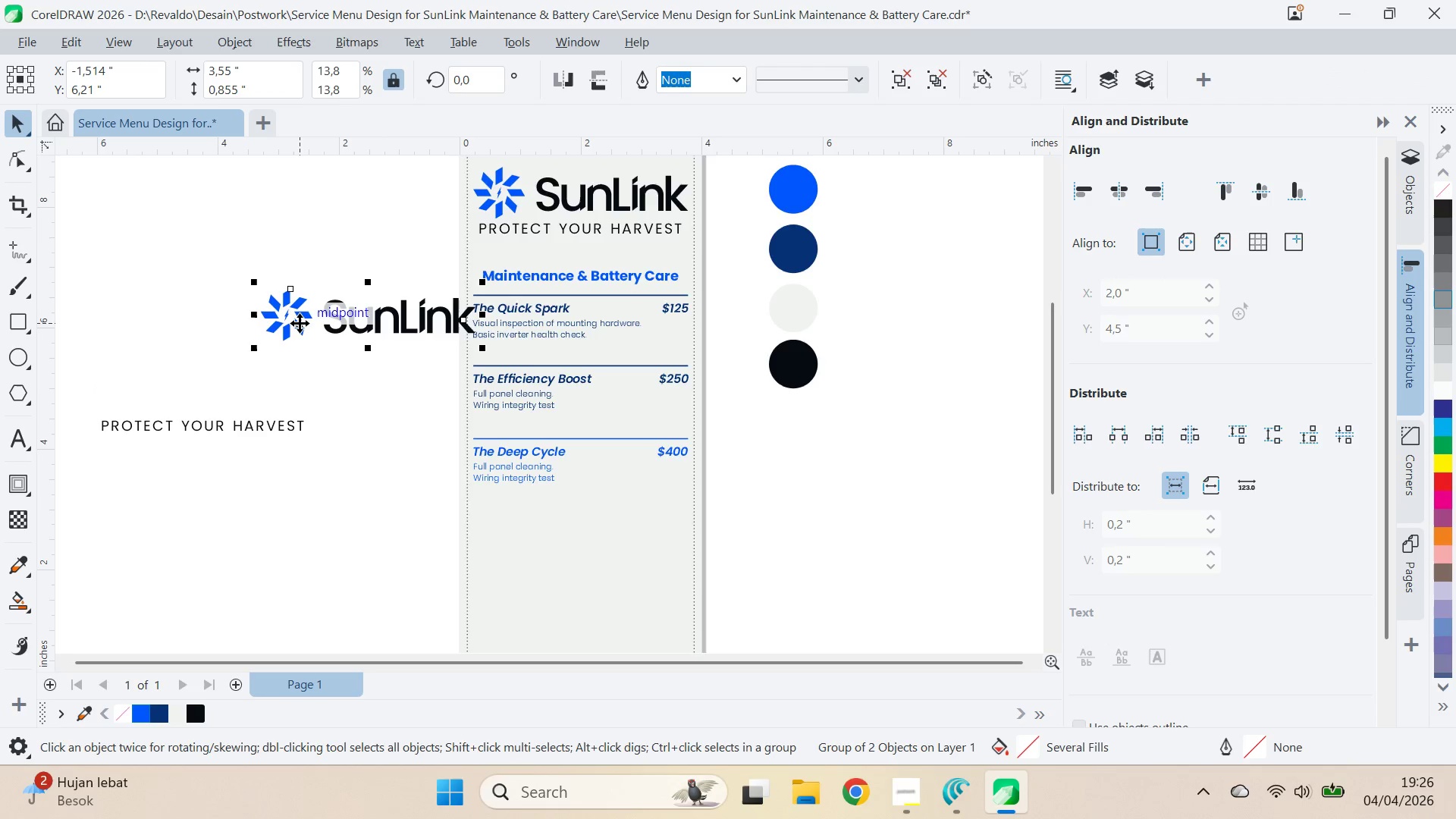 
key(Control+Z)
 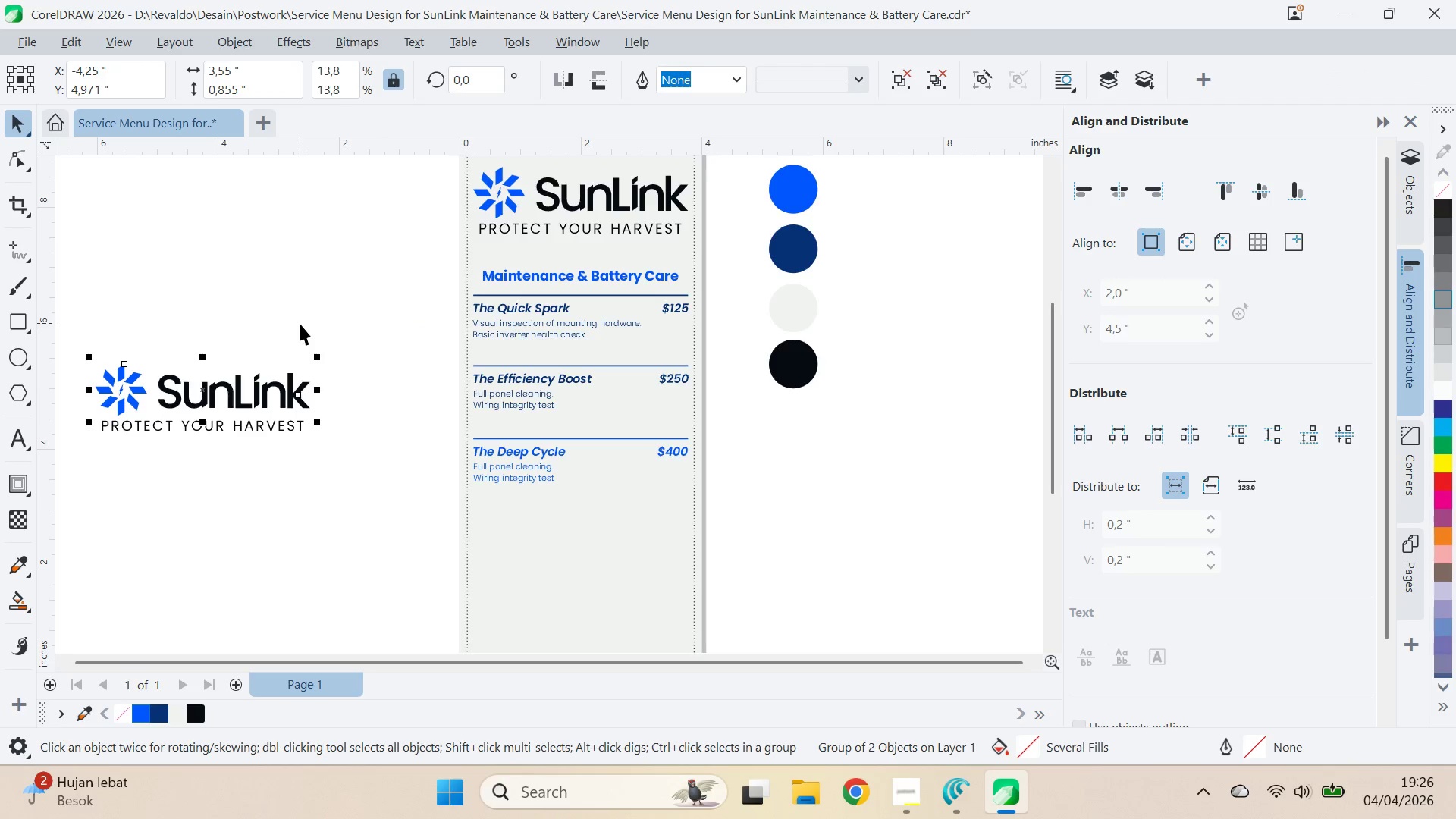 
key(Control+U)
 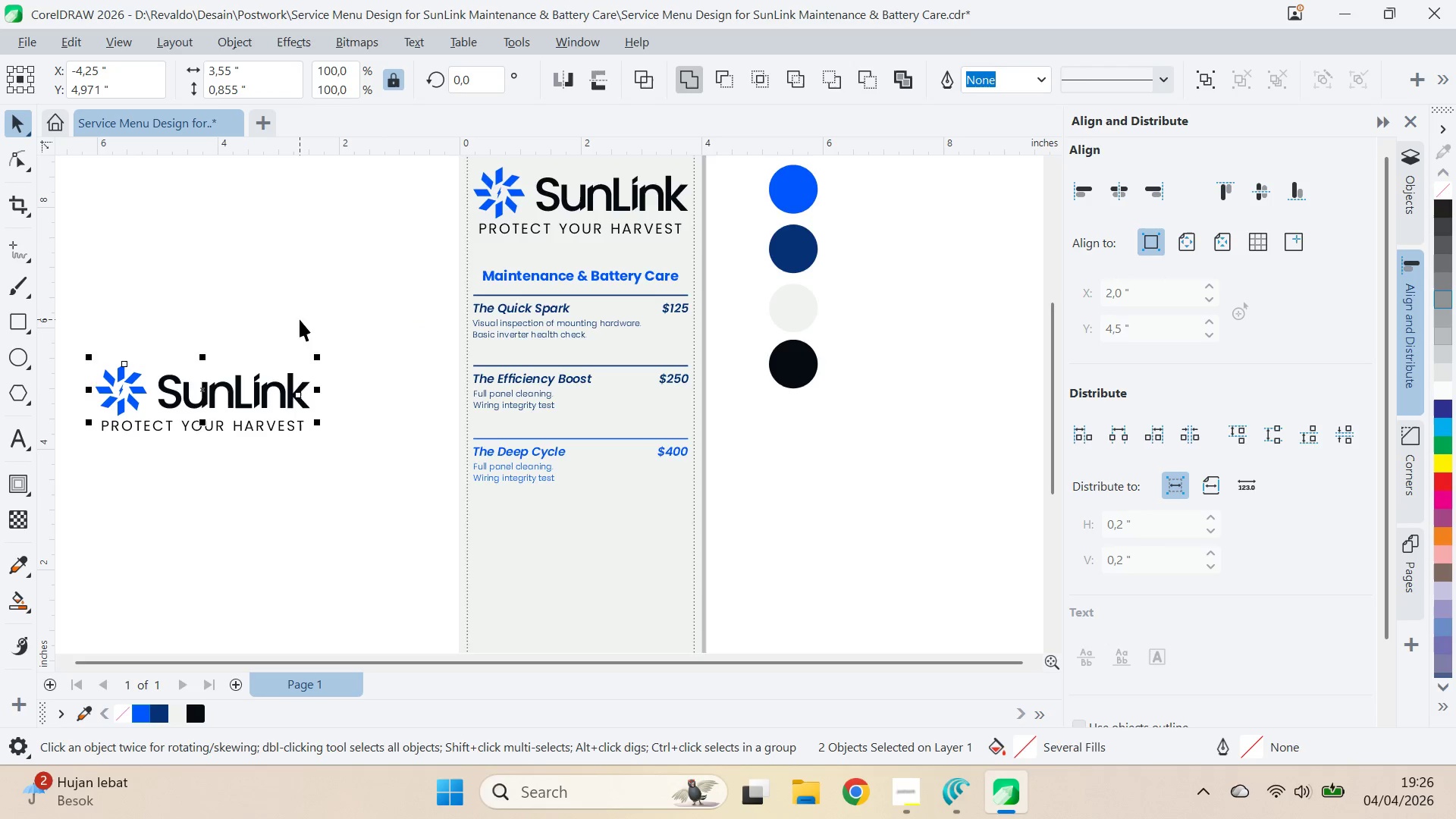 
left_click_drag(start_coordinate=[300, 319], to_coordinate=[286, 323])
 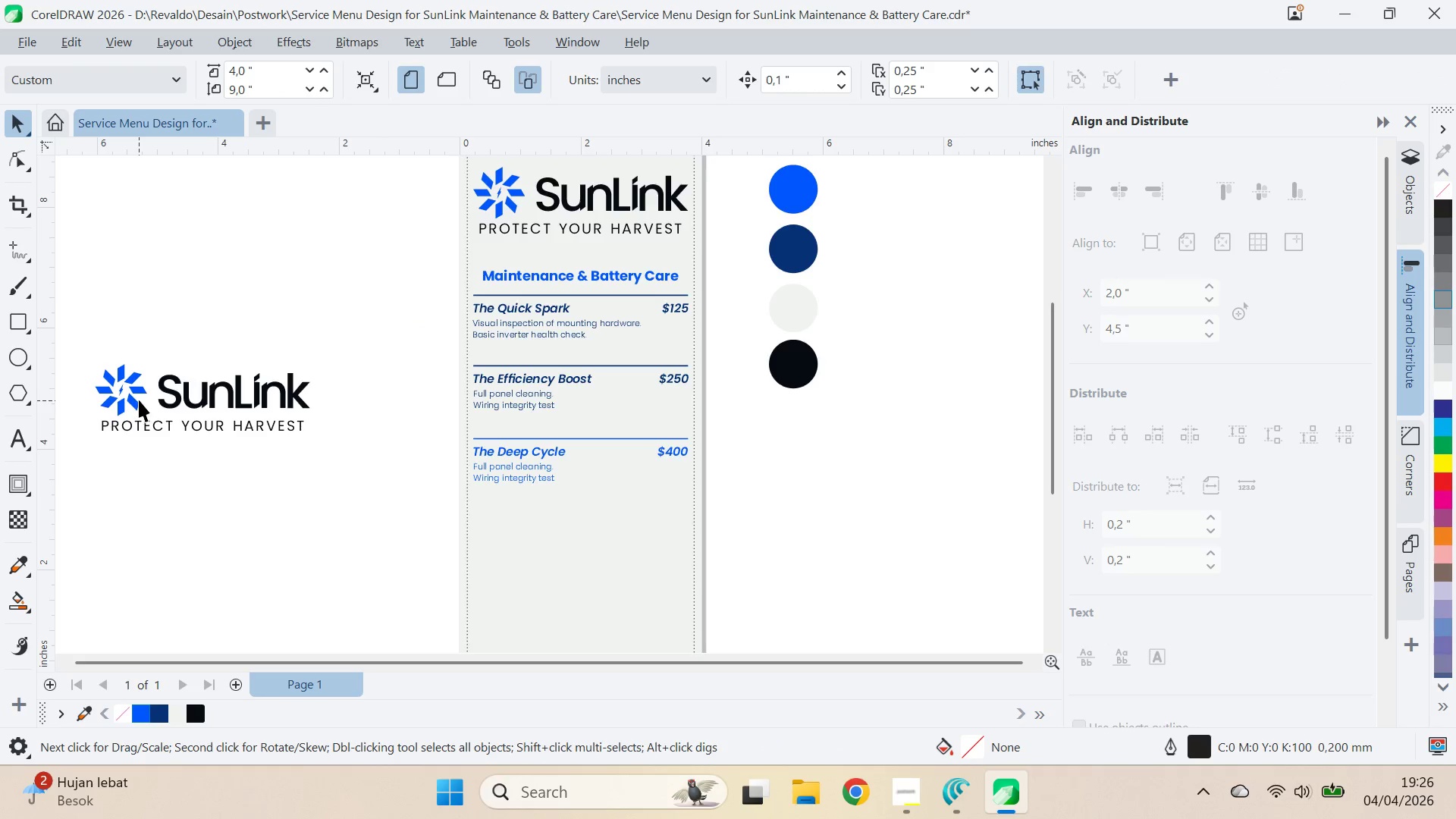 
left_click_drag(start_coordinate=[139, 394], to_coordinate=[358, 558])
 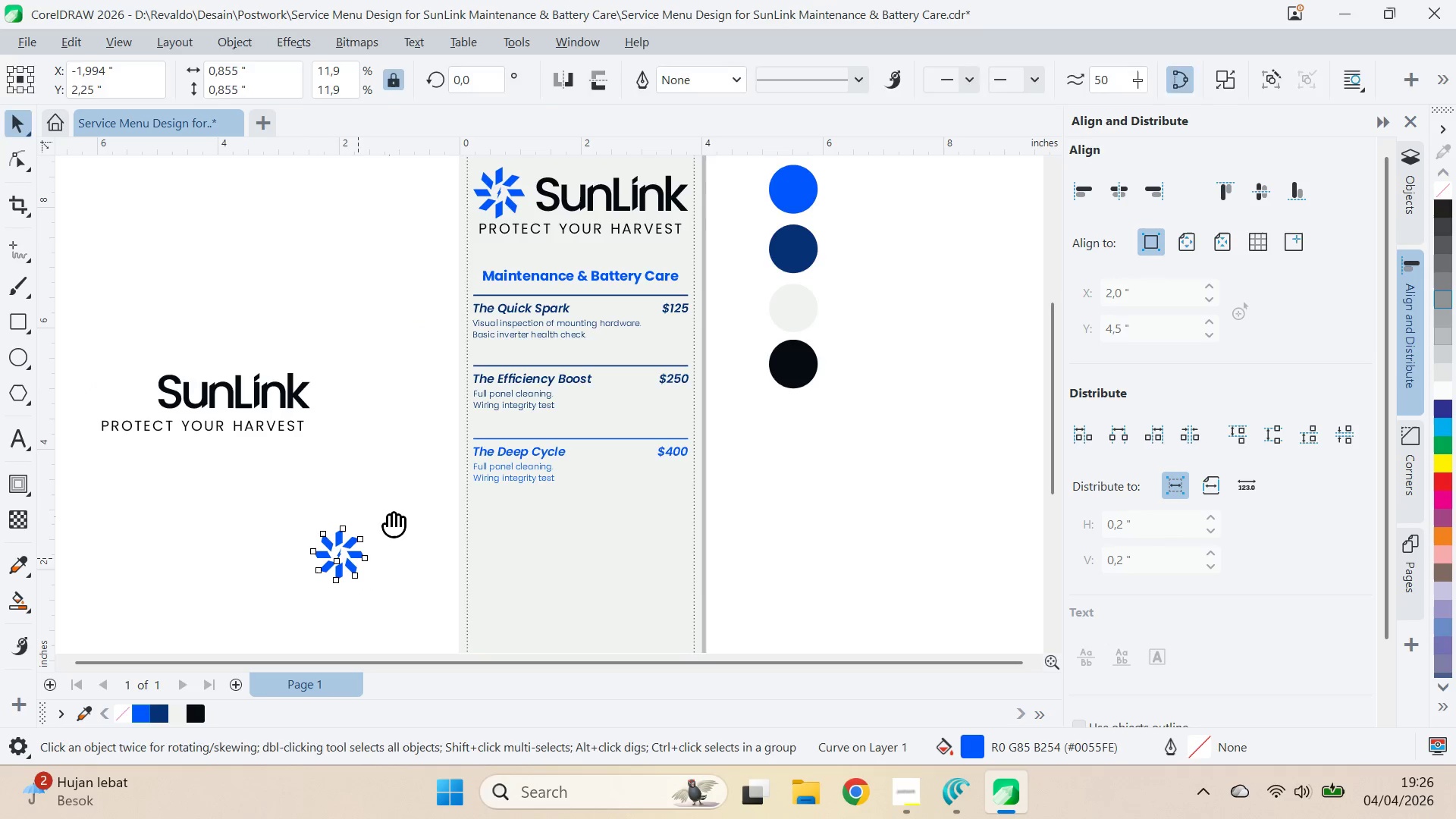 
type(qv)
 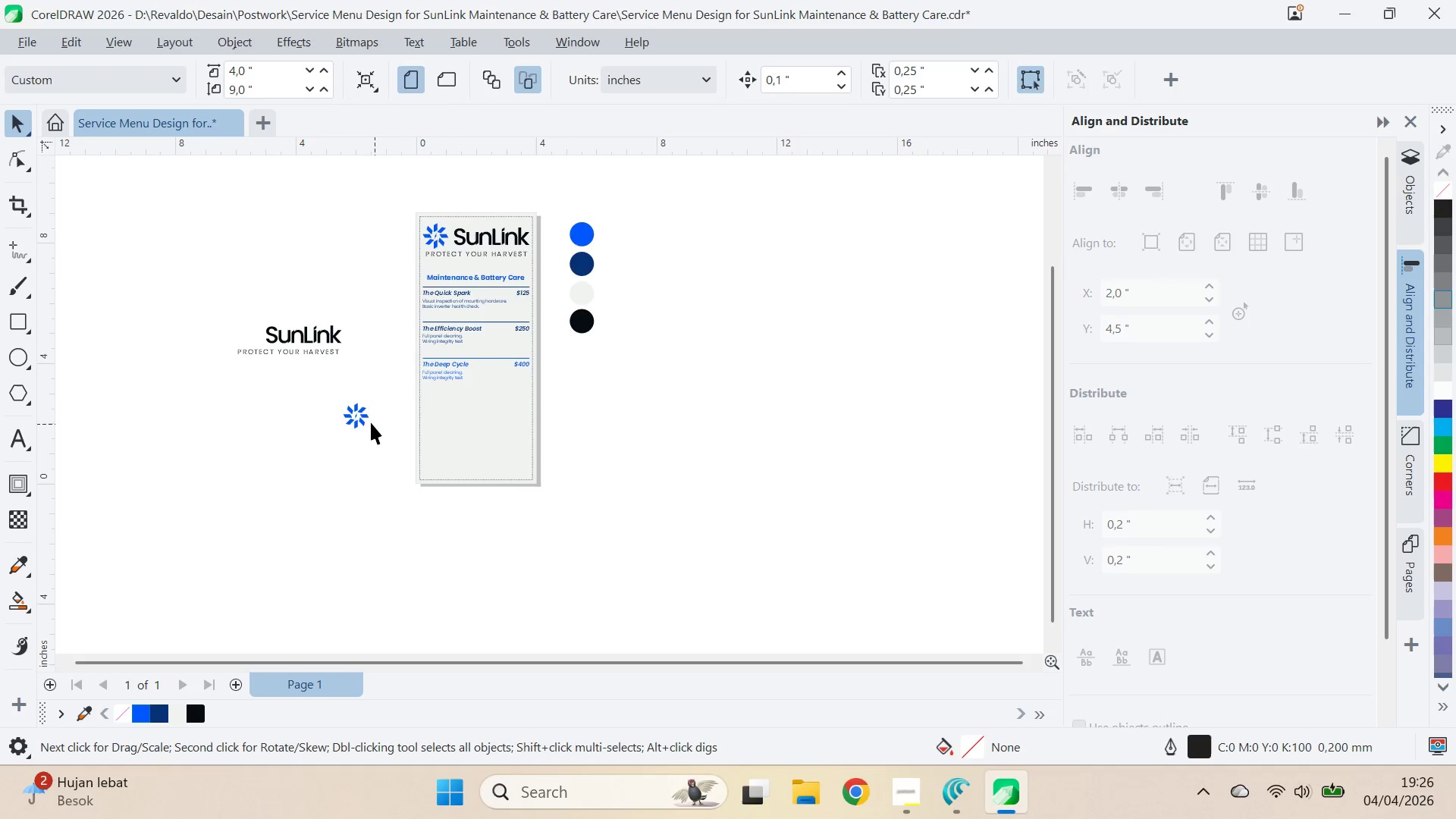 
left_click_drag(start_coordinate=[389, 514], to_coordinate=[359, 384])
 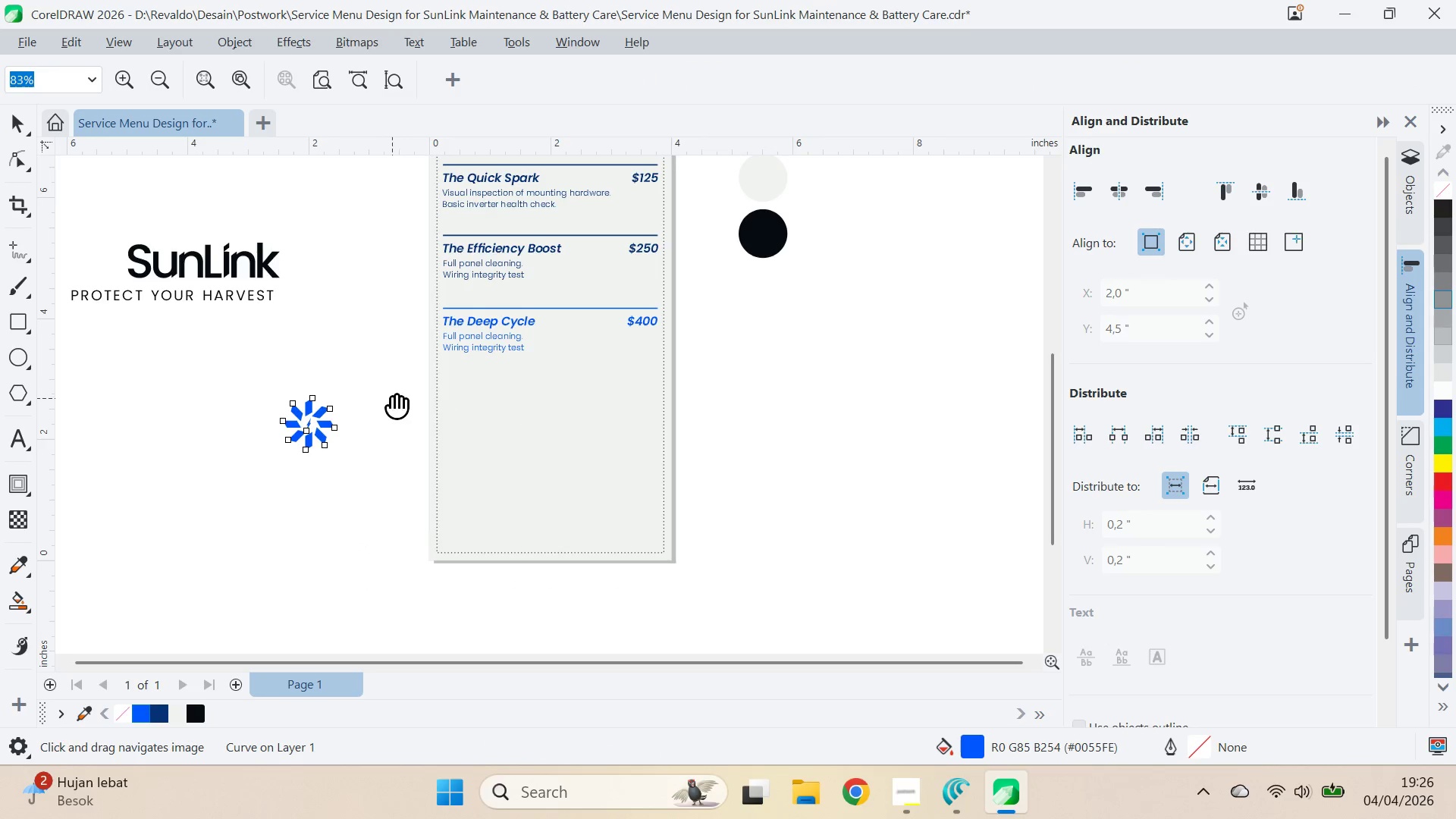 
left_click_drag(start_coordinate=[363, 476], to_coordinate=[362, 471])
 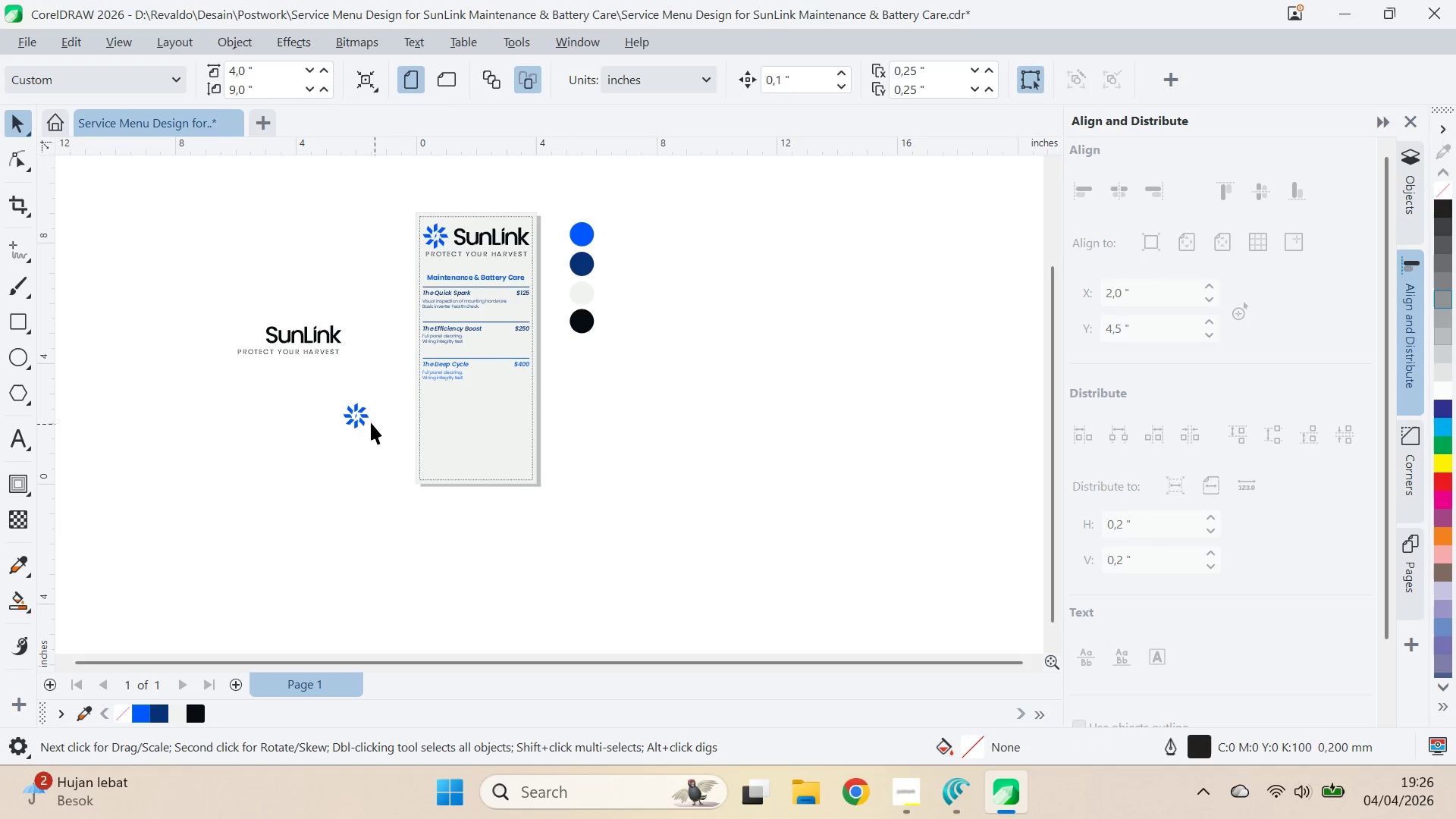 
scroll: coordinate [404, 409], scroll_direction: down, amount: 5.0
 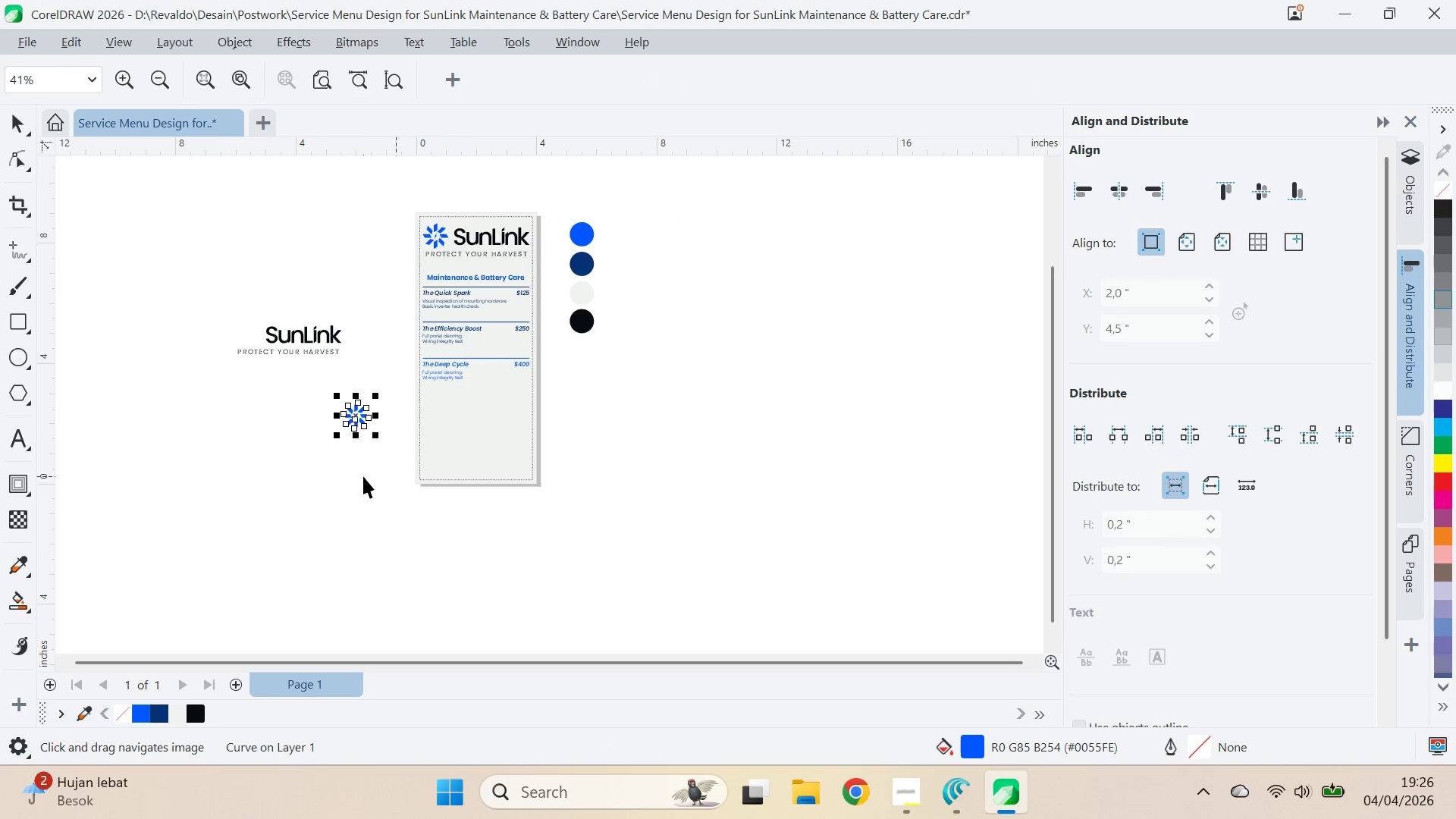 
double_click([362, 416])
 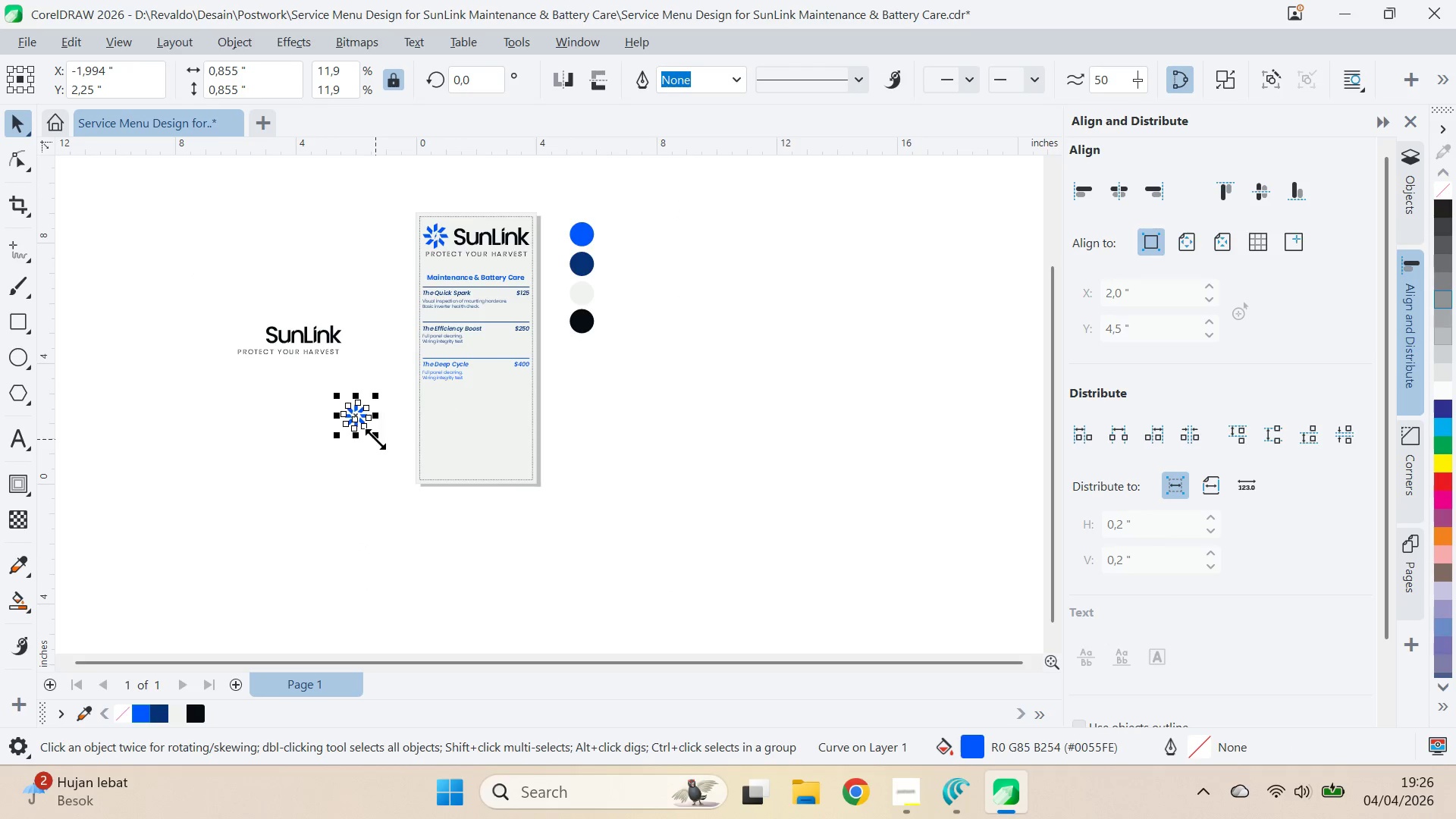 
left_click_drag(start_coordinate=[375, 439], to_coordinate=[415, 472])
 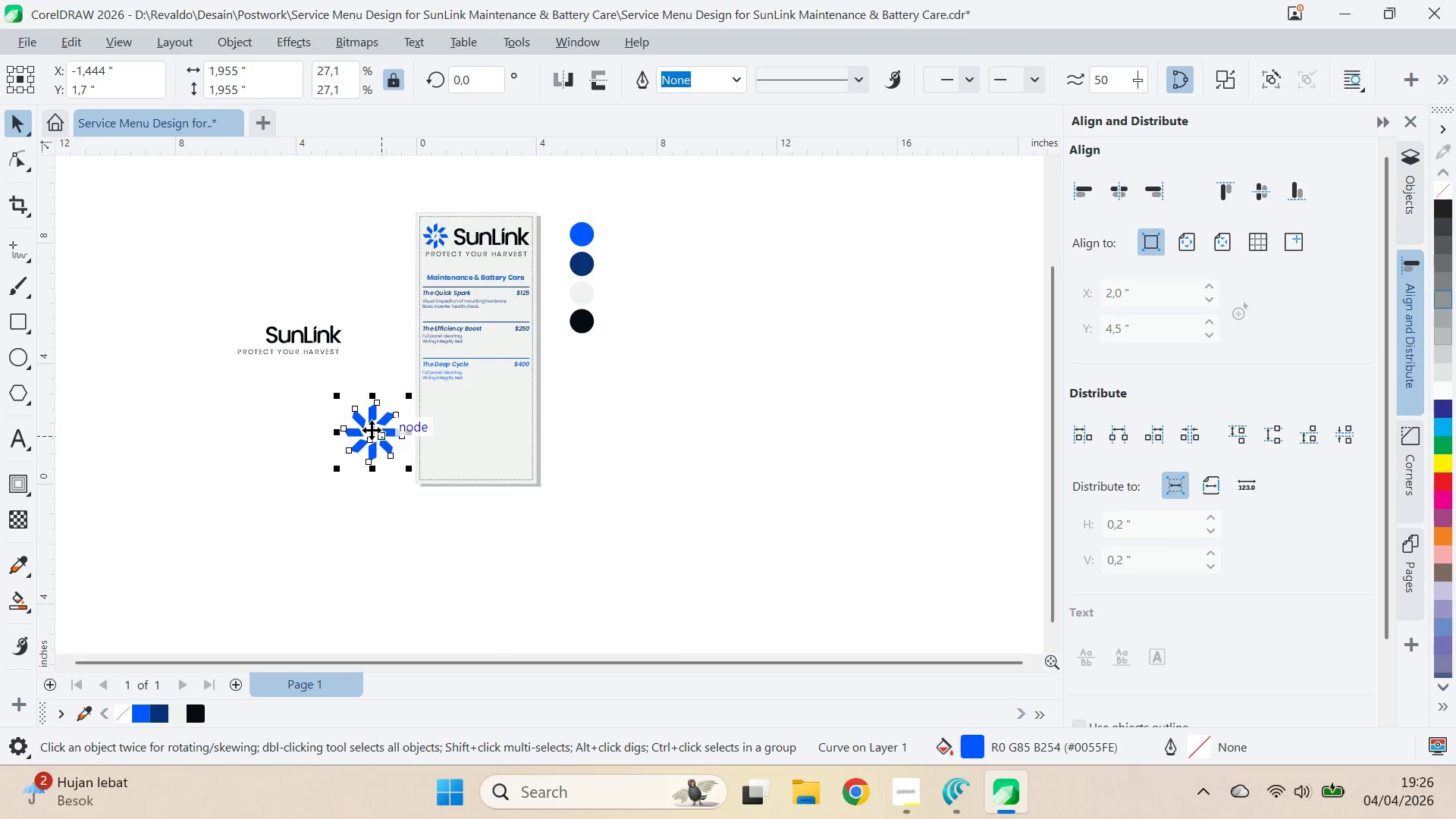 
left_click_drag(start_coordinate=[372, 430], to_coordinate=[422, 482])
 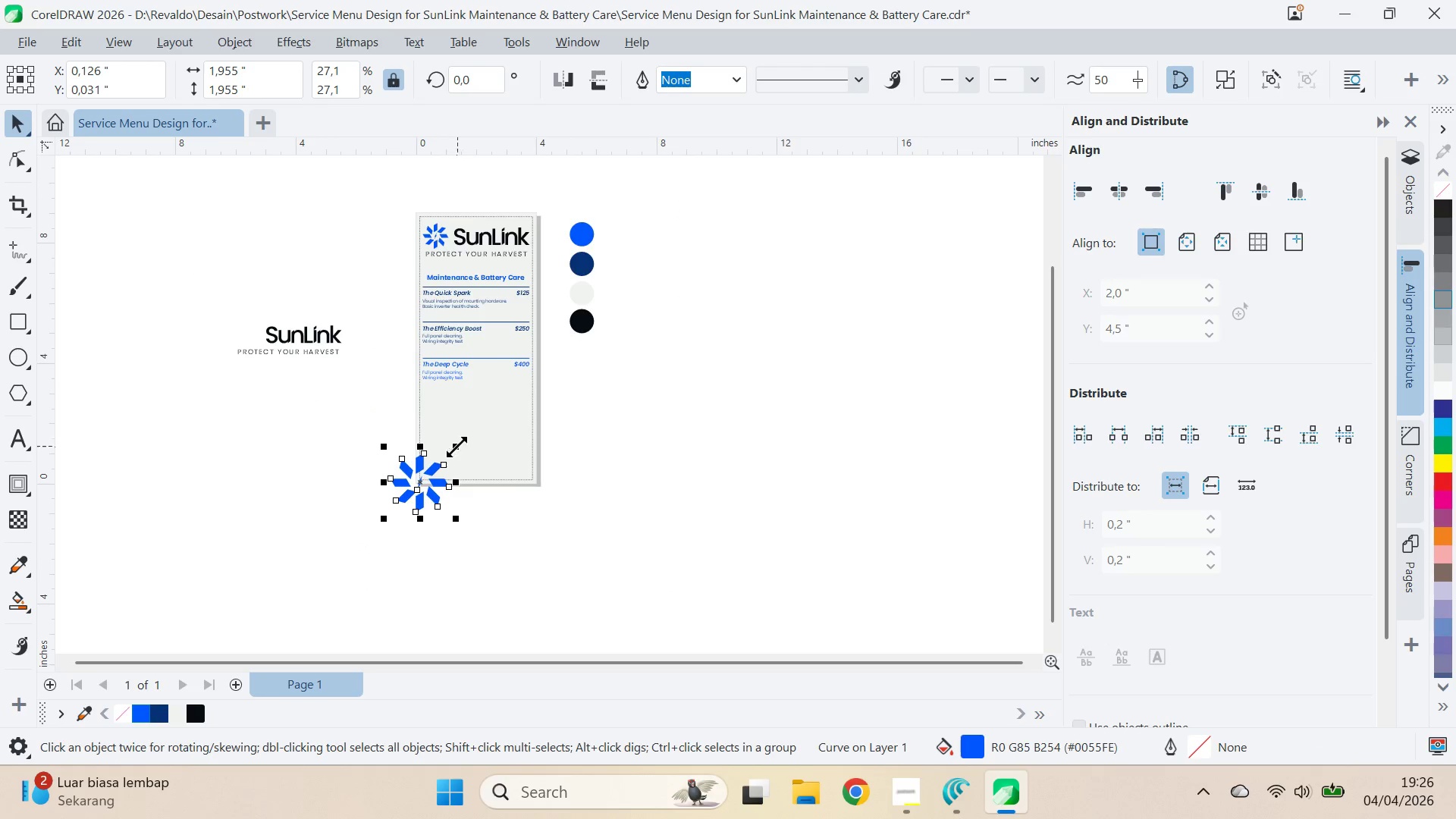 
left_click_drag(start_coordinate=[456, 447], to_coordinate=[513, 403])
 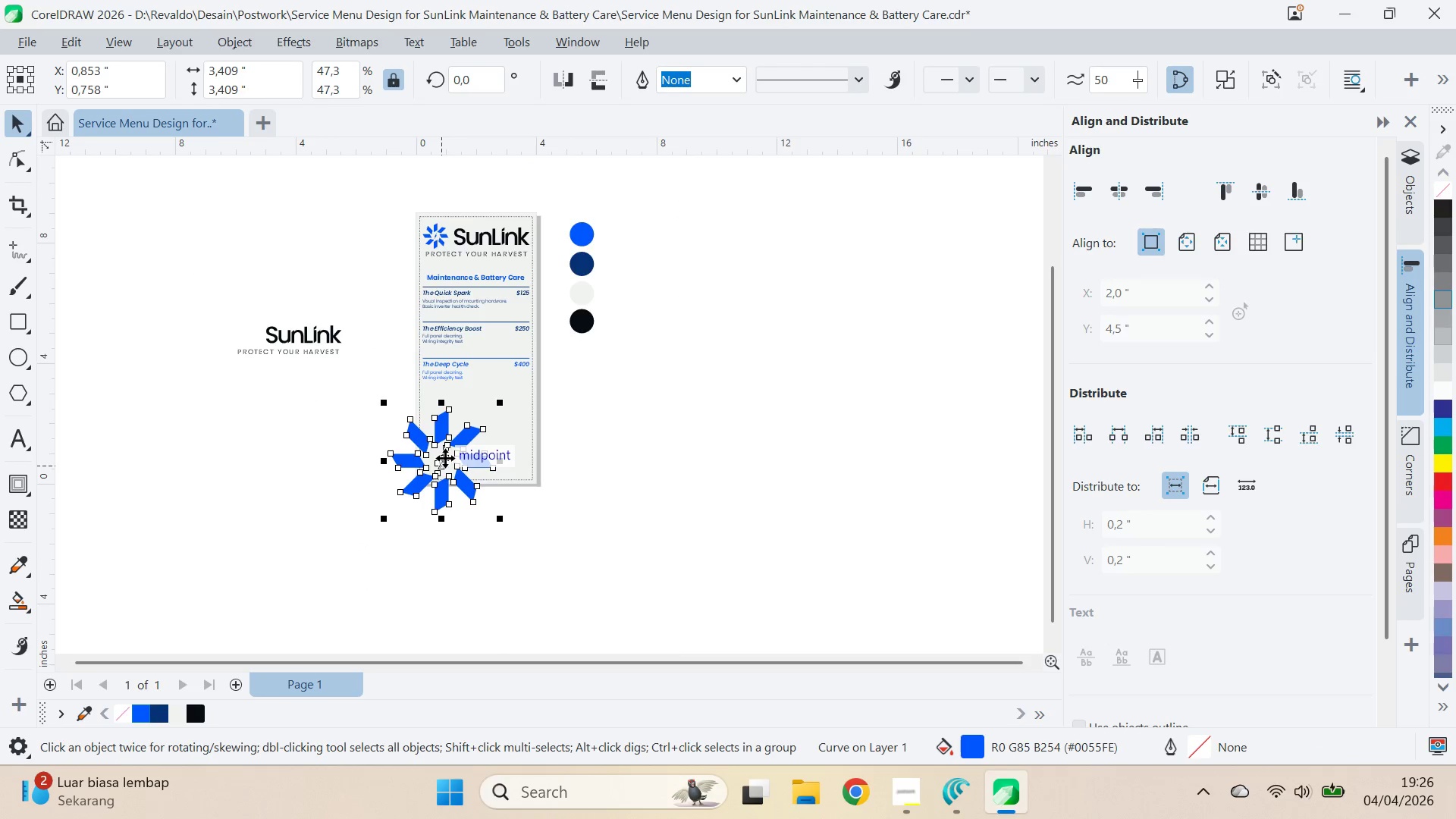 
left_click_drag(start_coordinate=[445, 458], to_coordinate=[419, 482])
 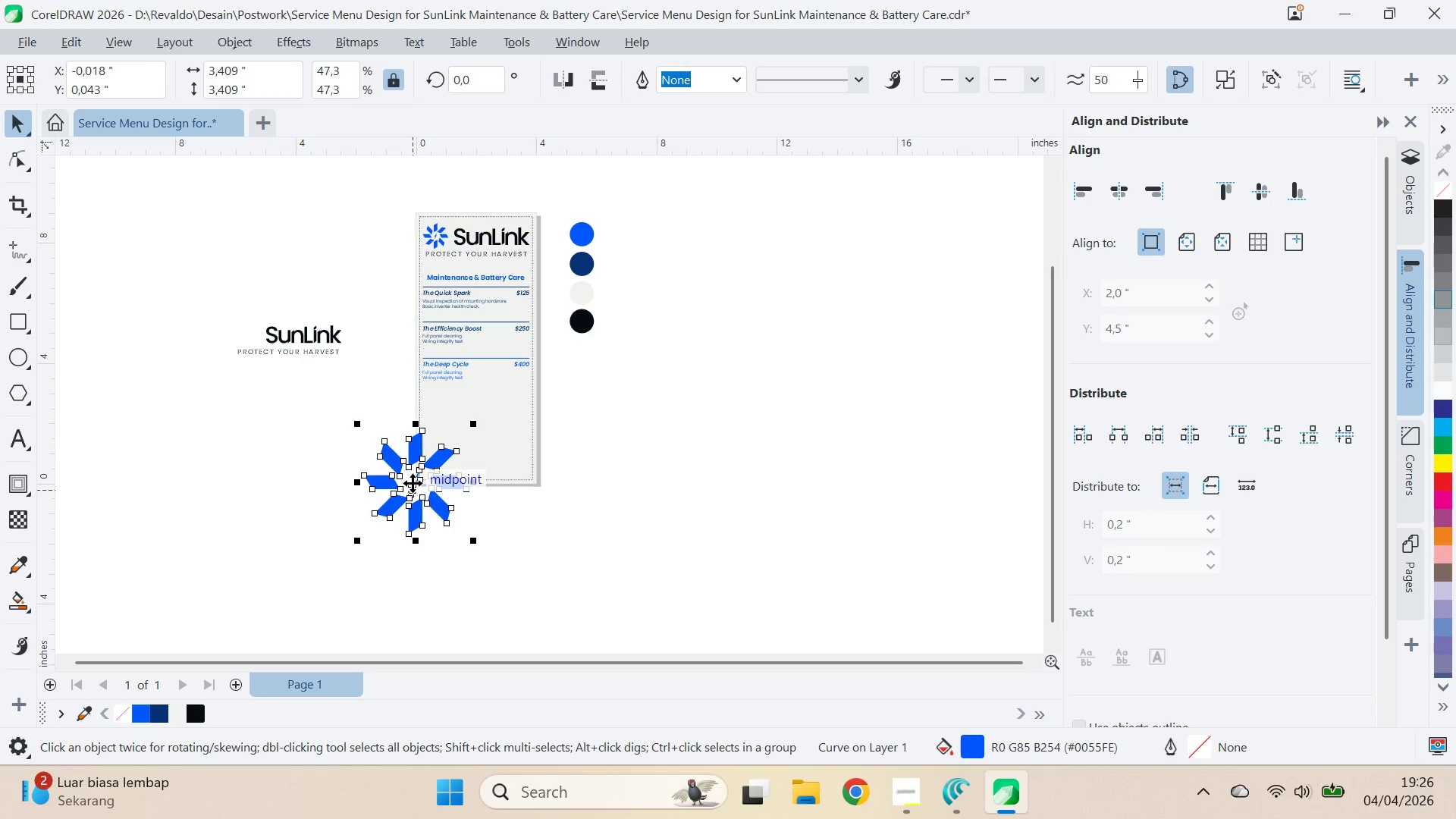 
left_click_drag(start_coordinate=[413, 483], to_coordinate=[579, 538])
 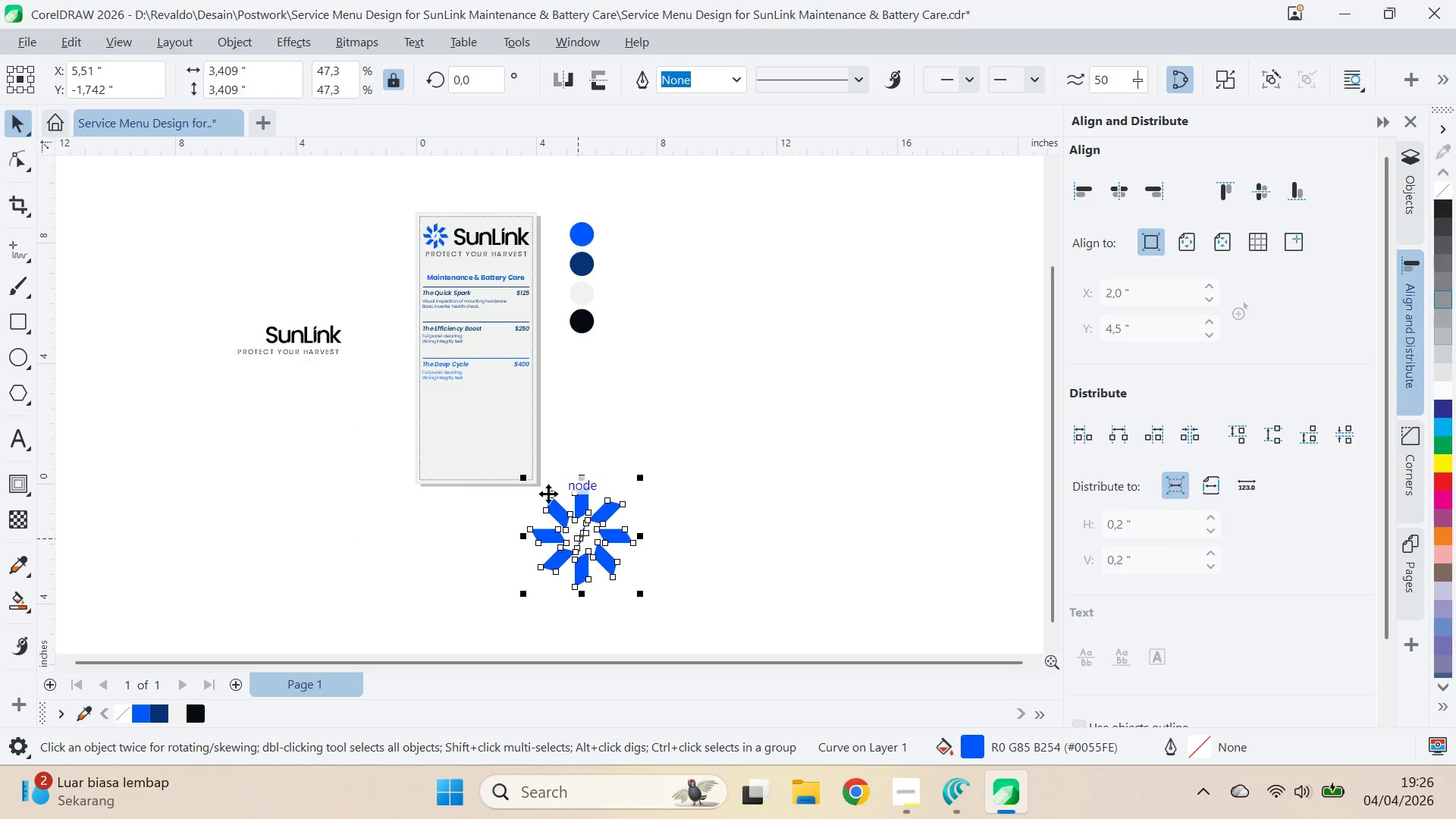 
hold_key(key=ShiftLeft, duration=0.69)
left_click([538, 475])
 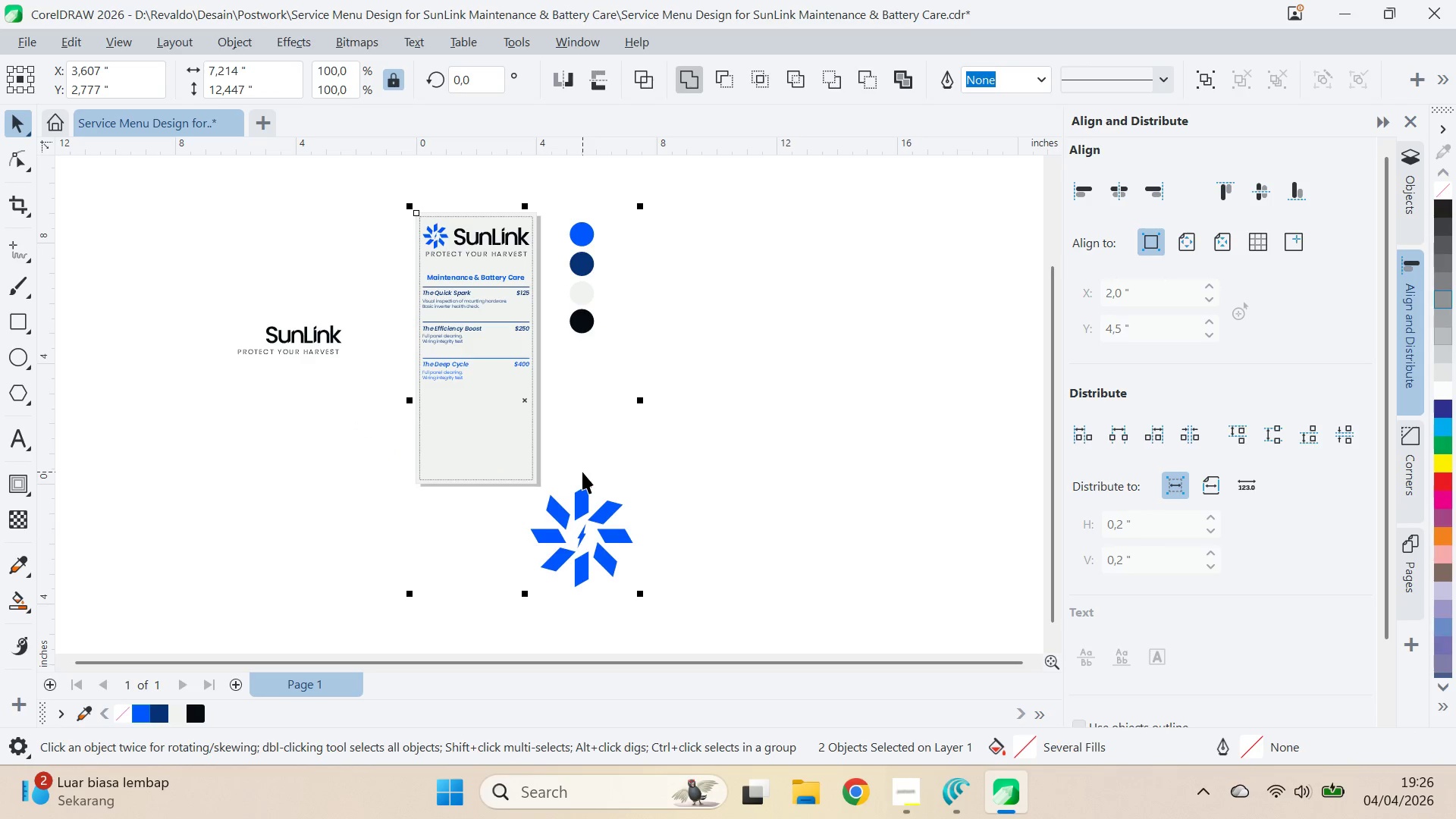 
type(br)
 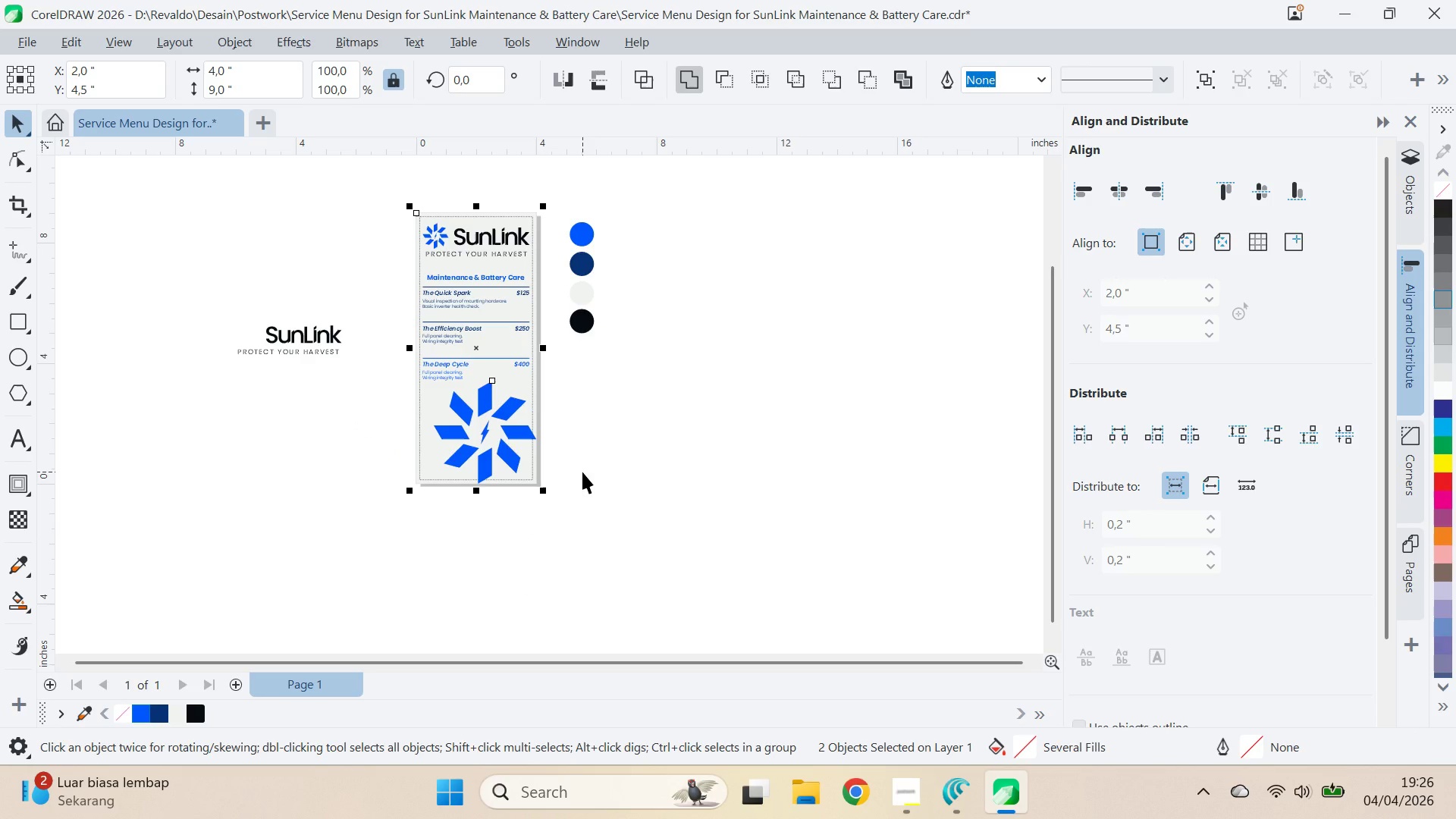 
left_click([583, 472])
 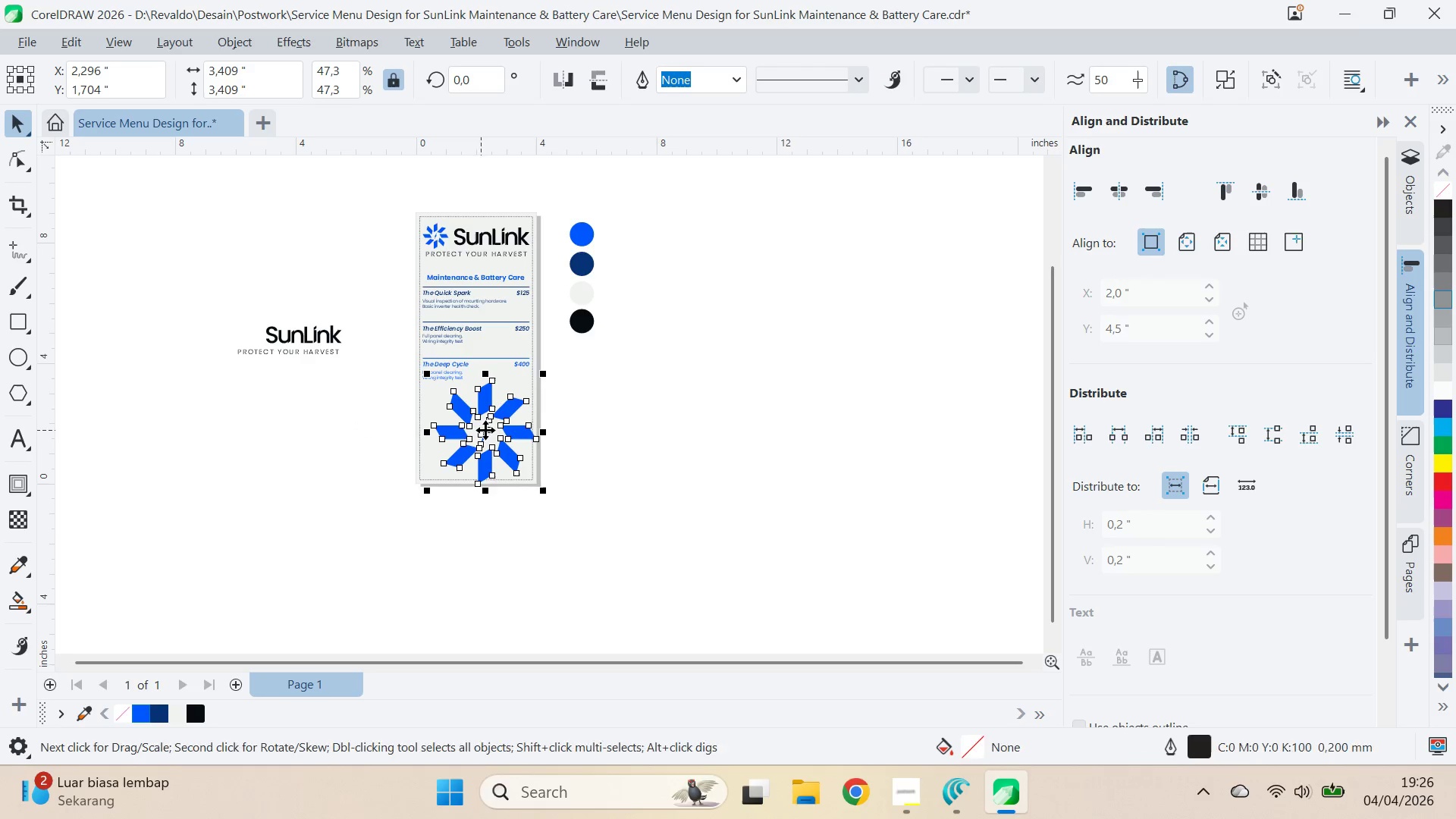 
scroll: coordinate [472, 433], scroll_direction: up, amount: 6.0
 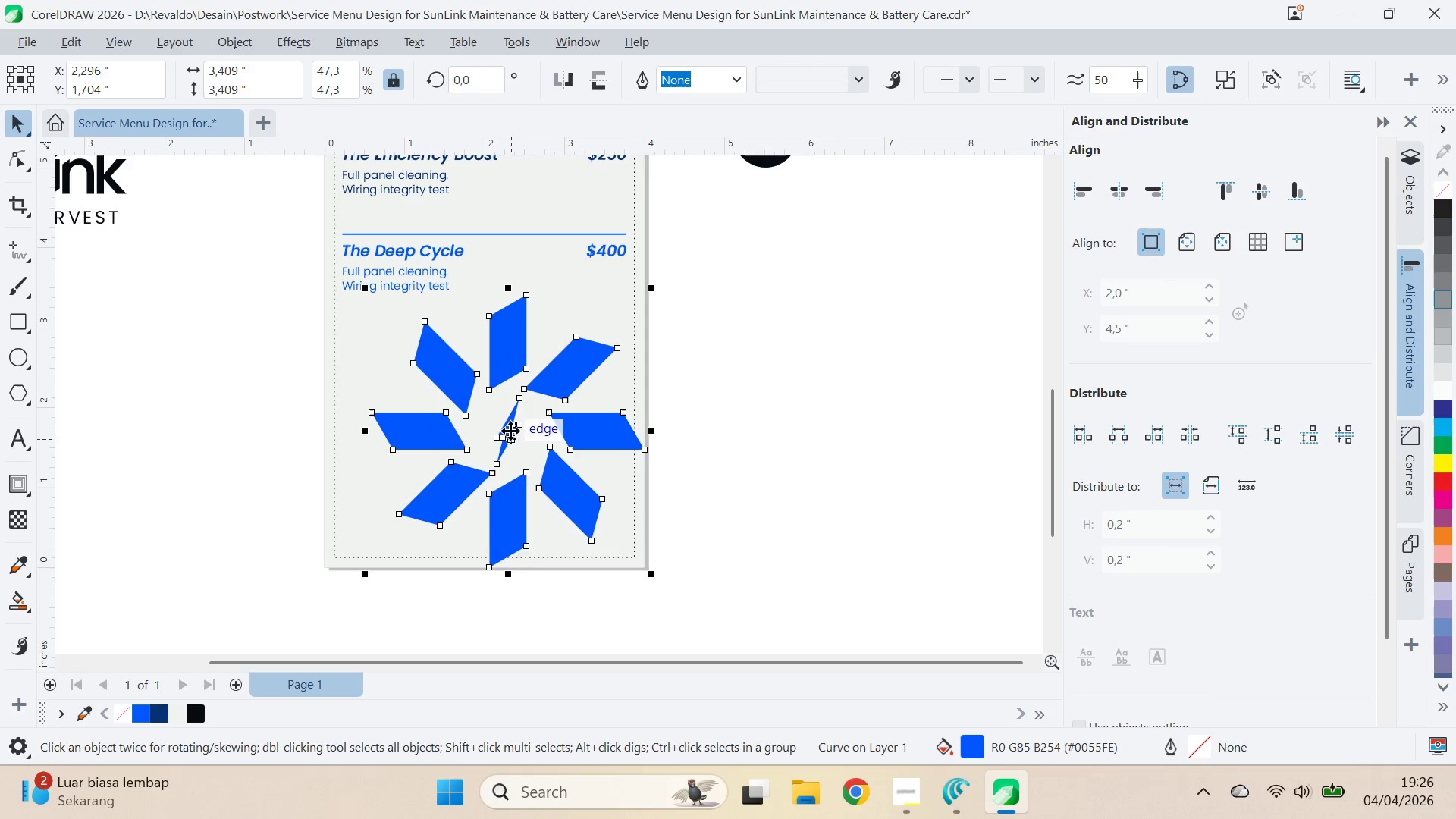 
left_click_drag(start_coordinate=[509, 431], to_coordinate=[645, 573])
 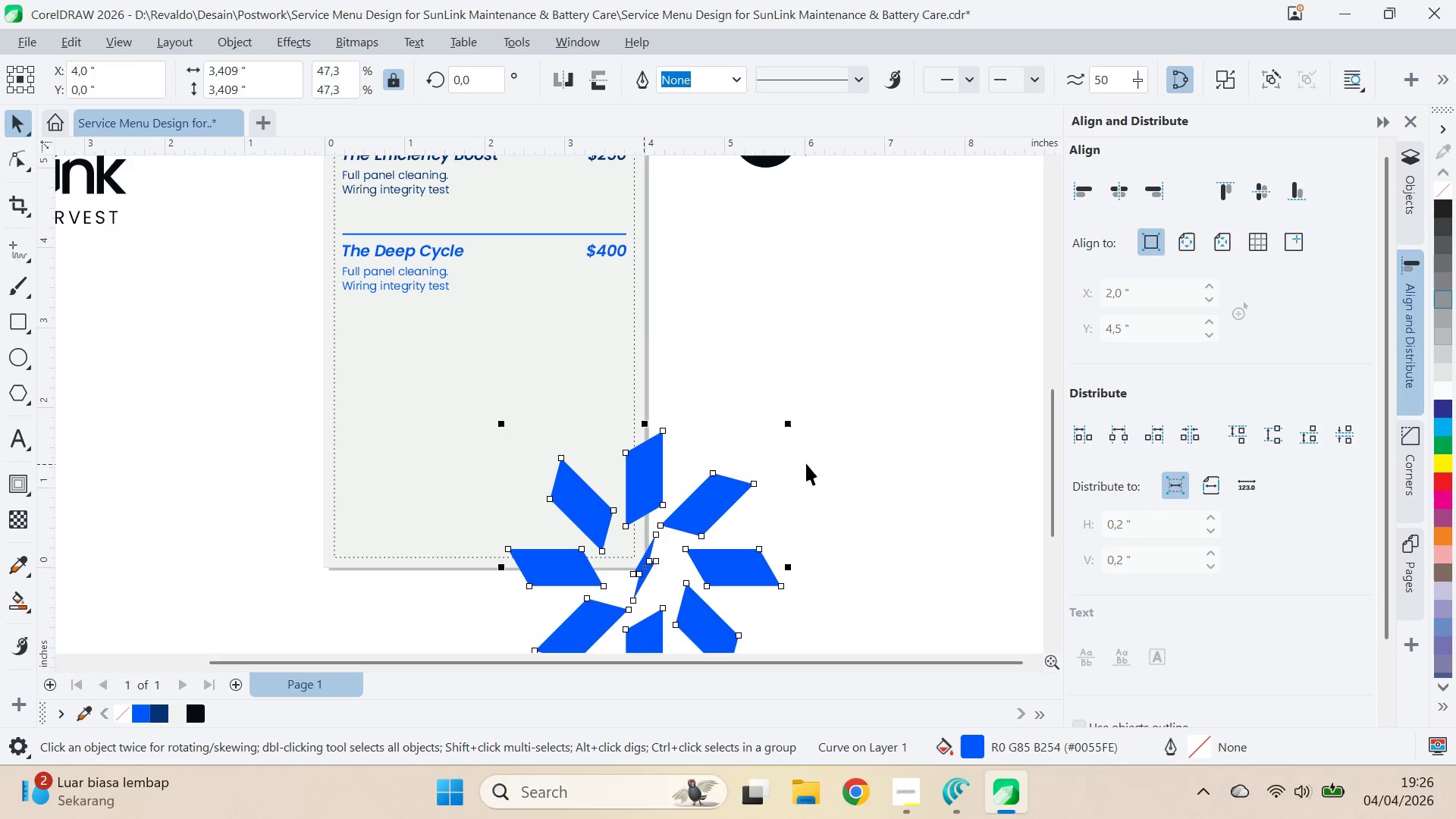 
left_click([806, 463])
 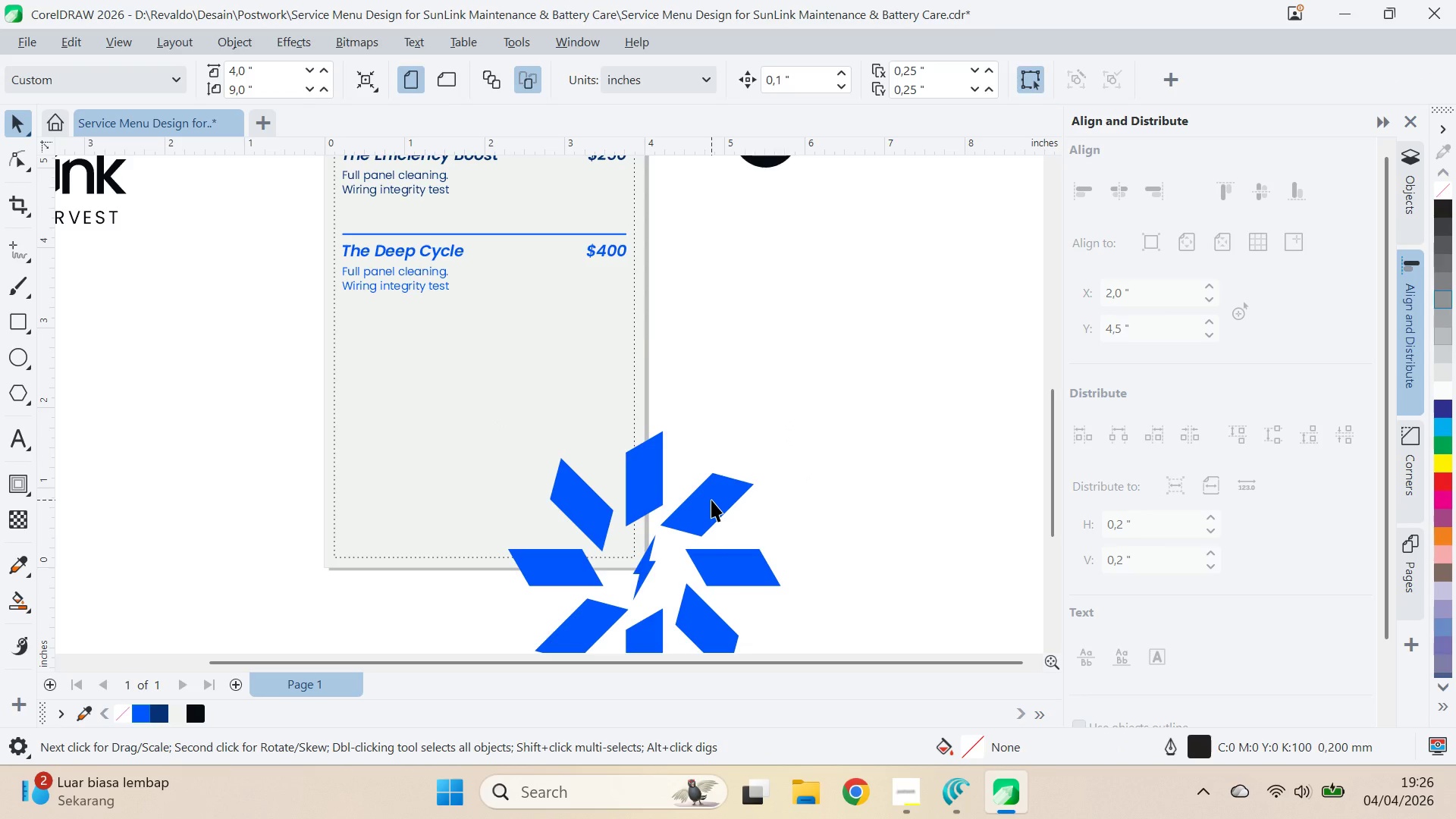 
left_click([711, 500])
 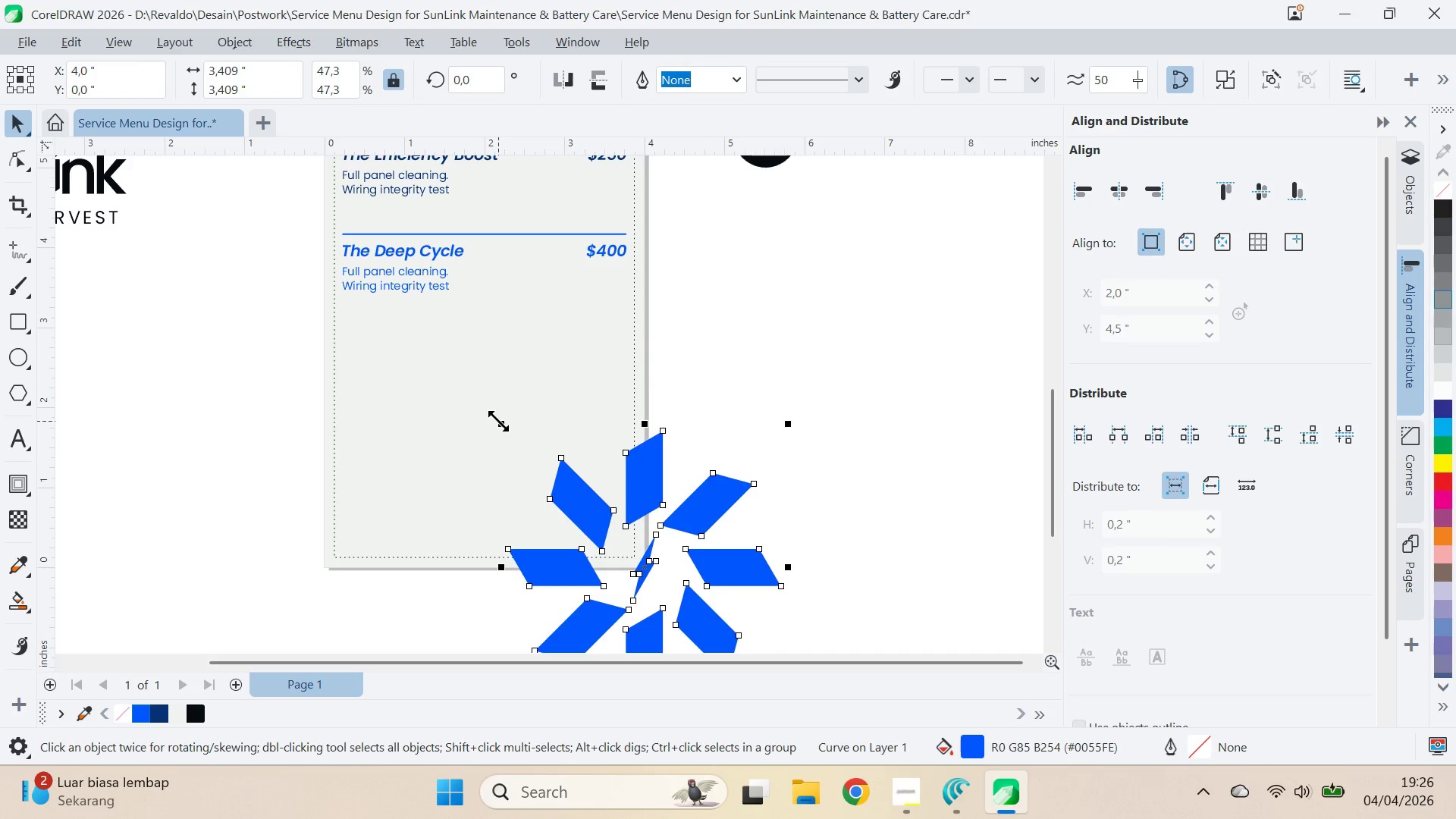 
hold_key(key=ShiftLeft, duration=1.03)
left_click_drag(start_coordinate=[498, 421], to_coordinate=[395, 343])
 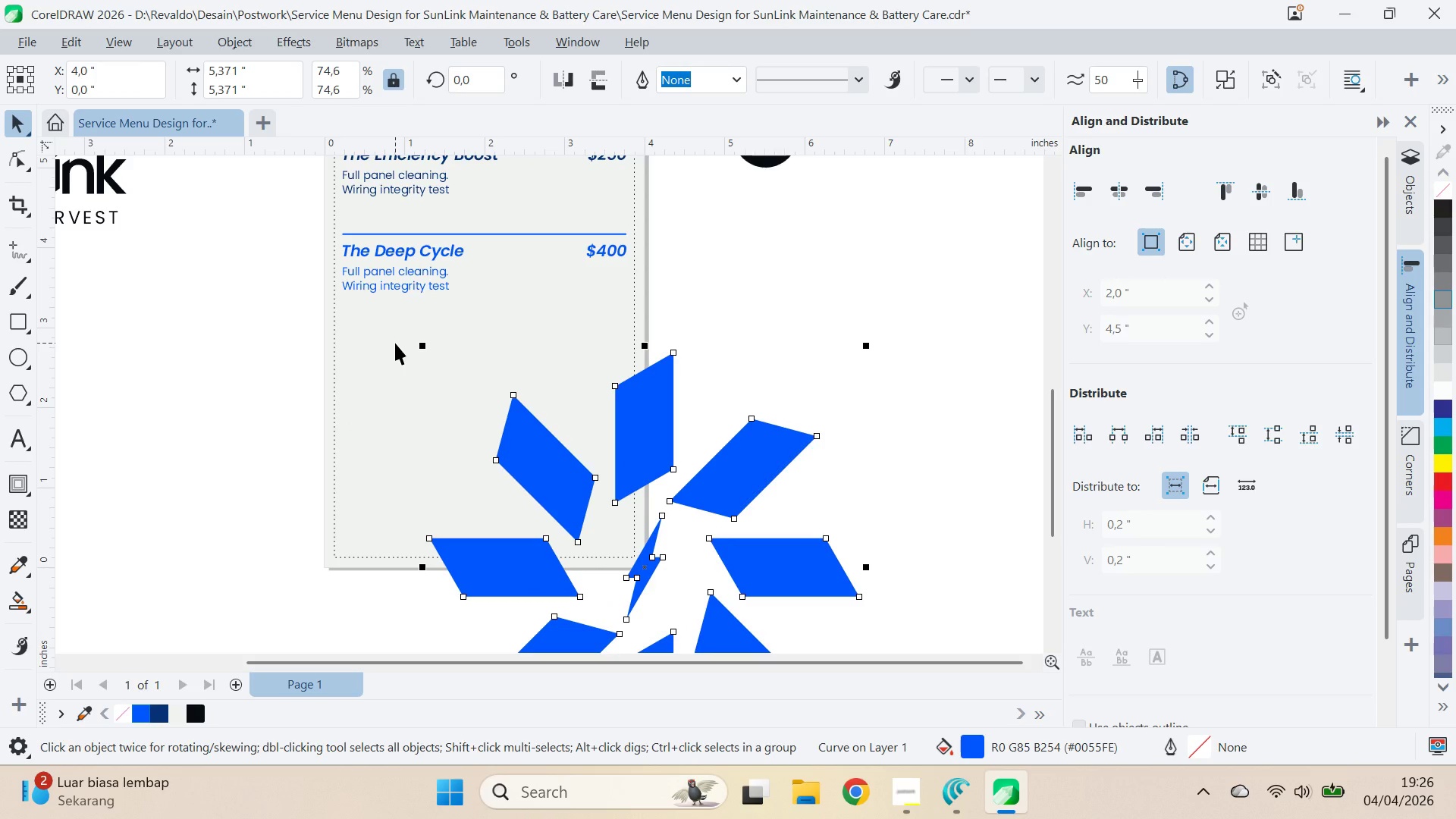 
left_click([761, 323])
 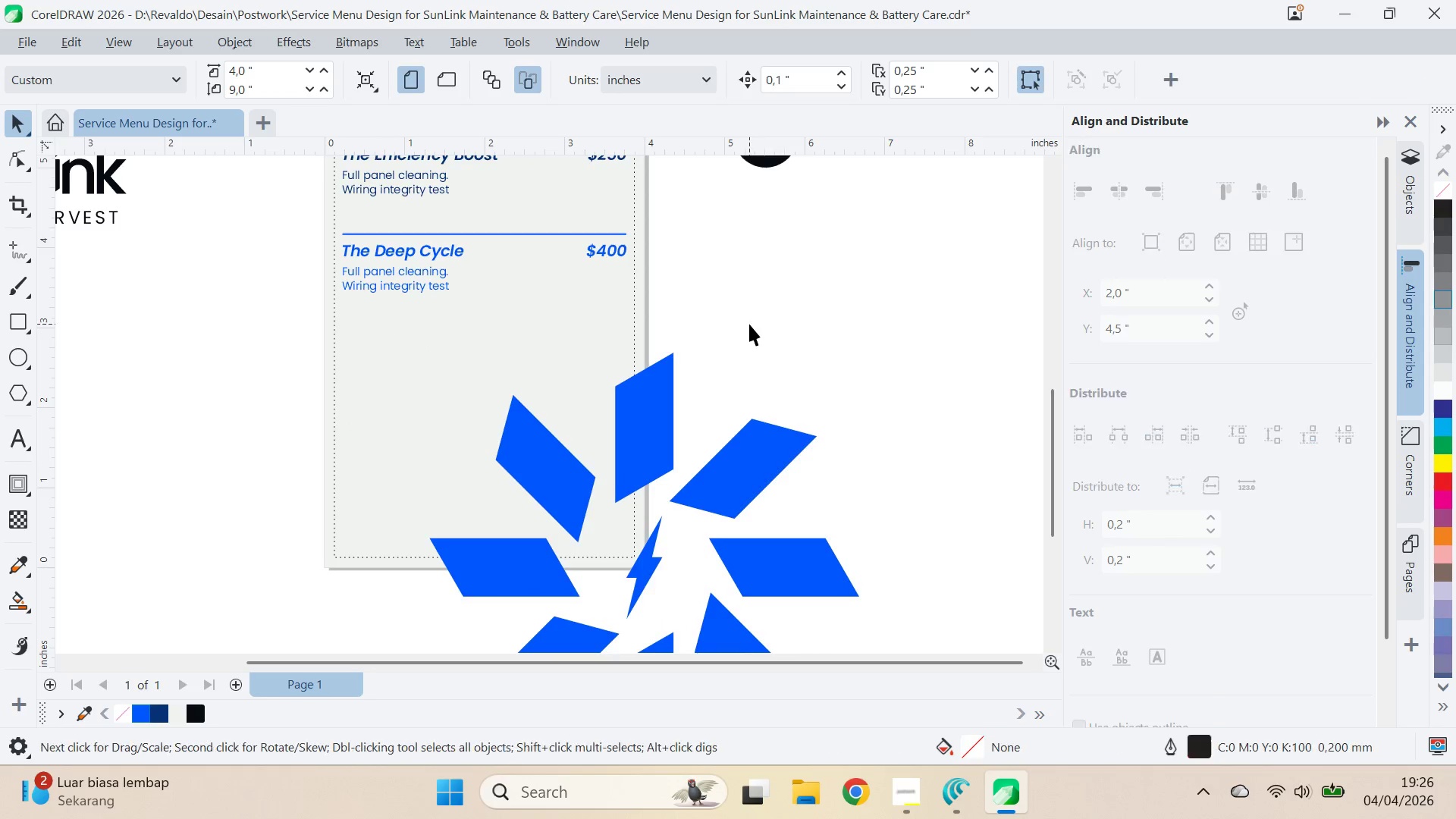 
scroll: coordinate [749, 325], scroll_direction: down, amount: 4.0
 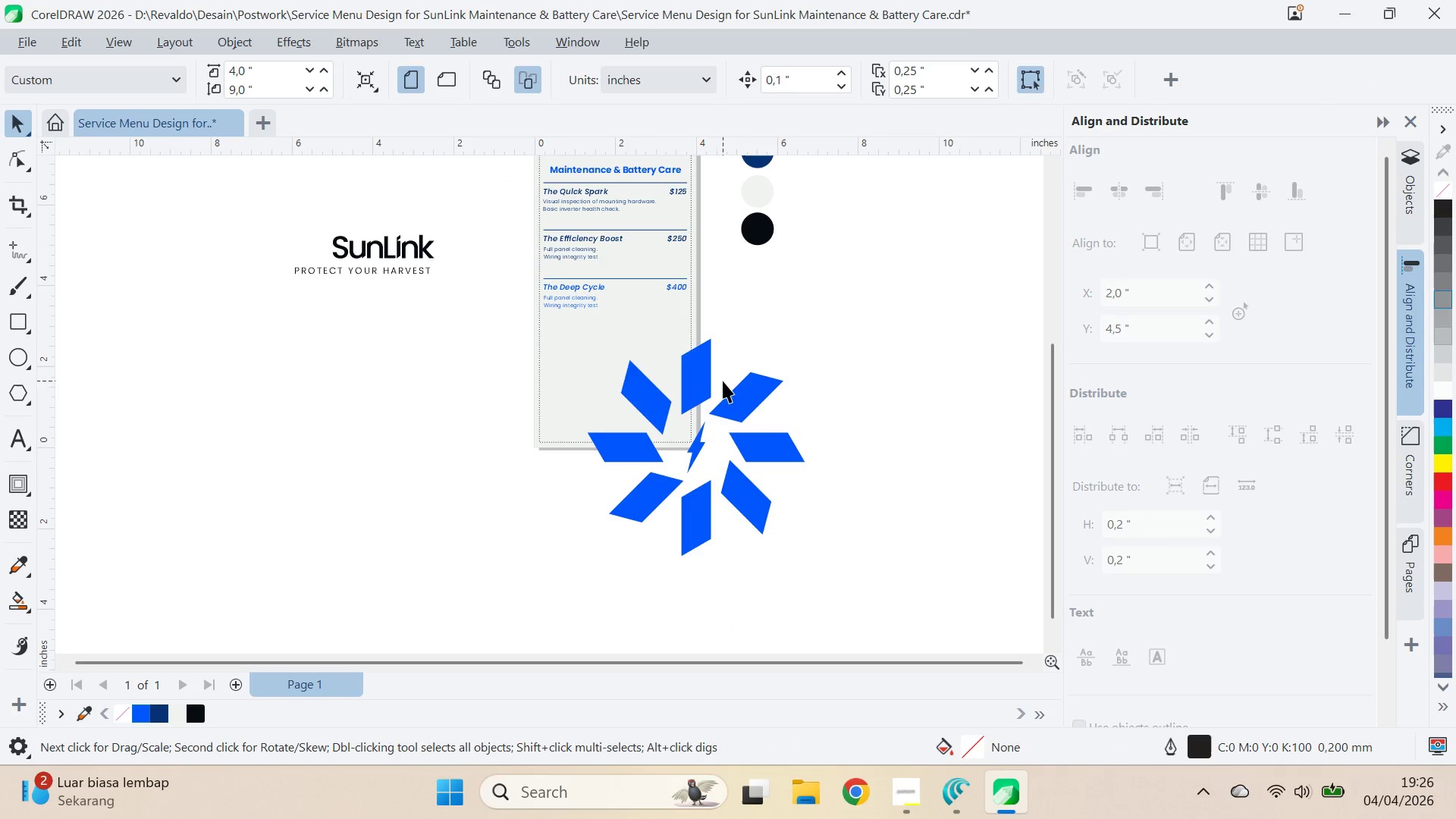 
key(Control+Z)
 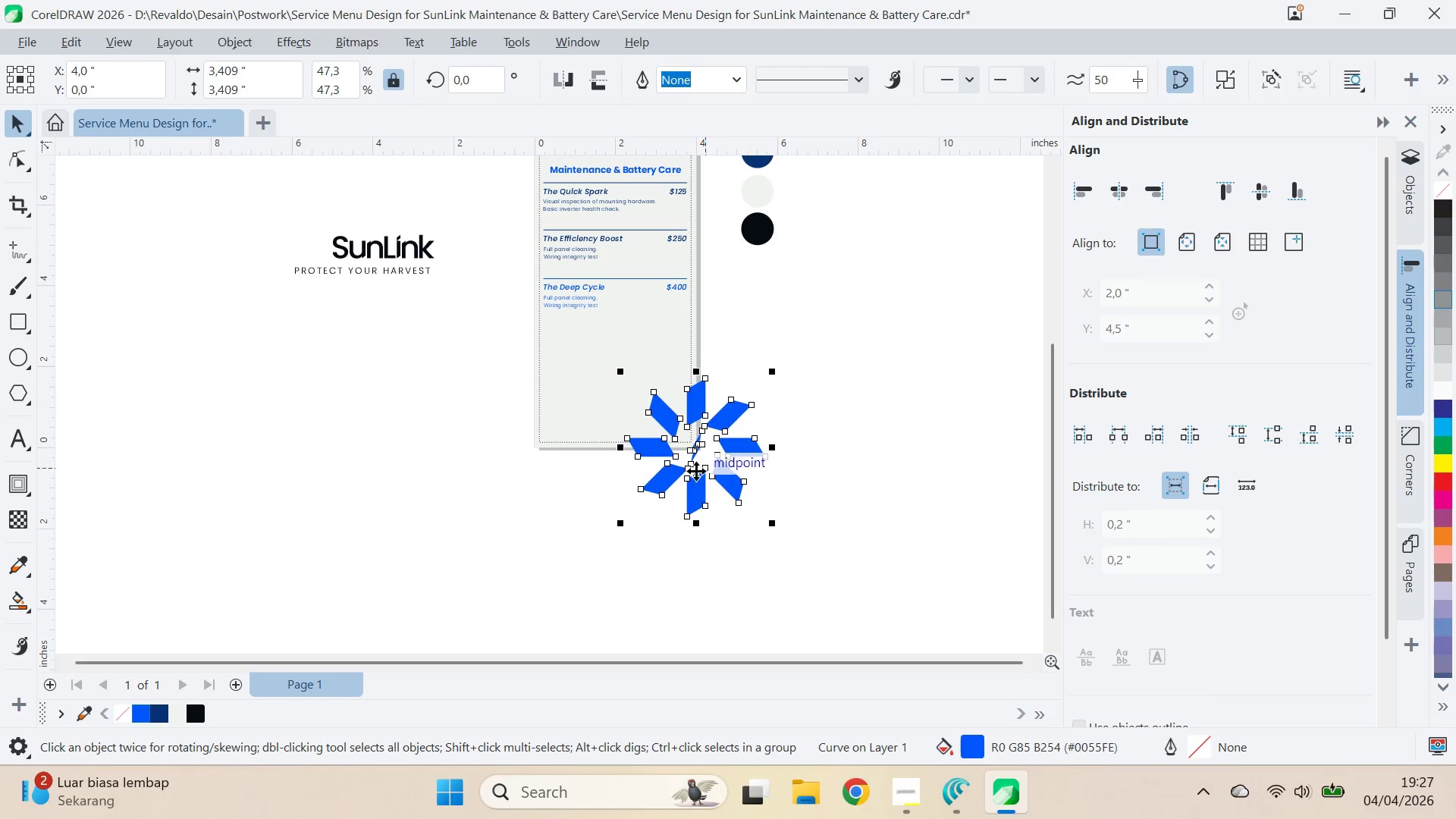 
key(Control+ControlLeft)
 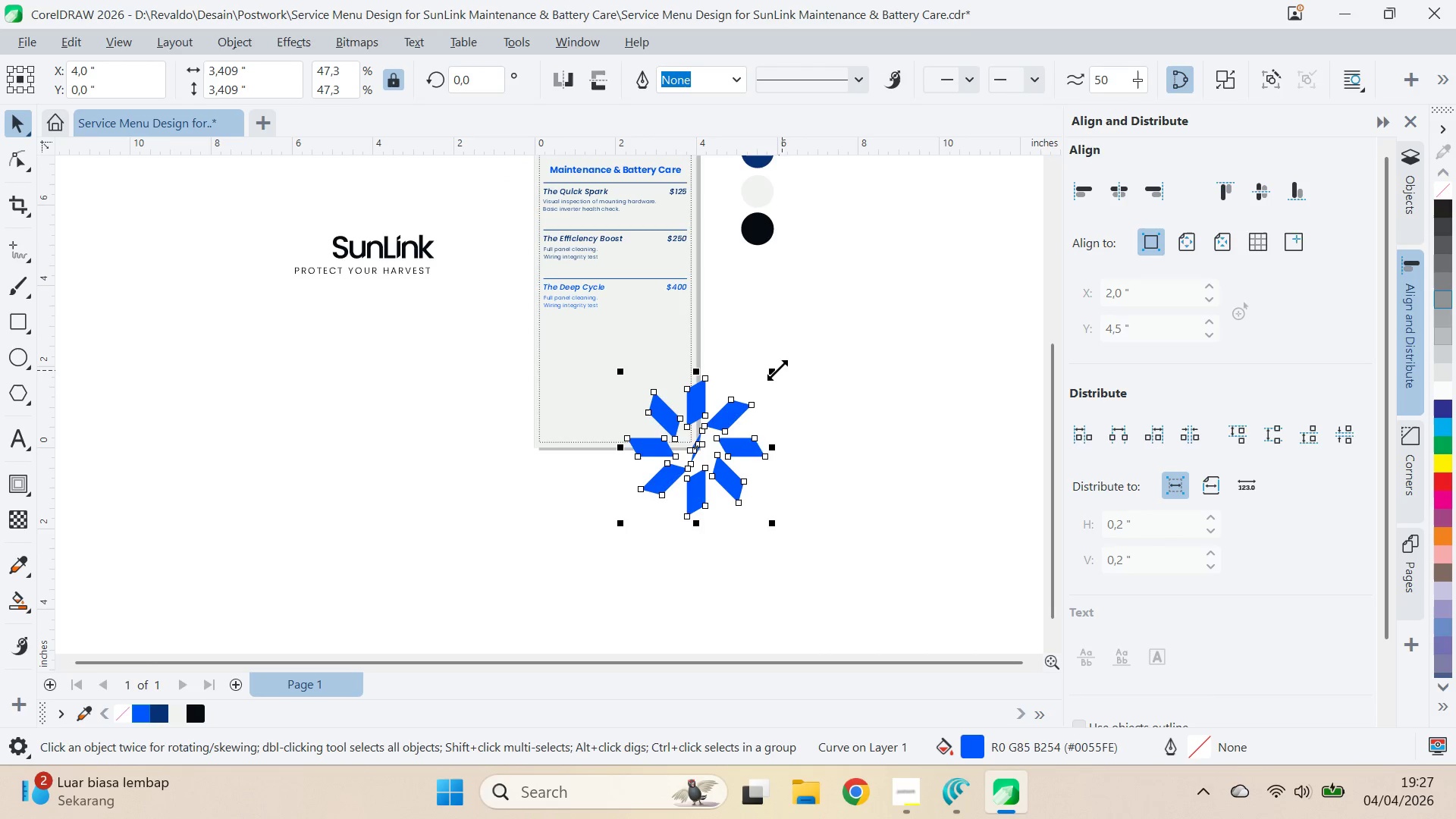 
left_click_drag(start_coordinate=[772, 371], to_coordinate=[844, 447])
 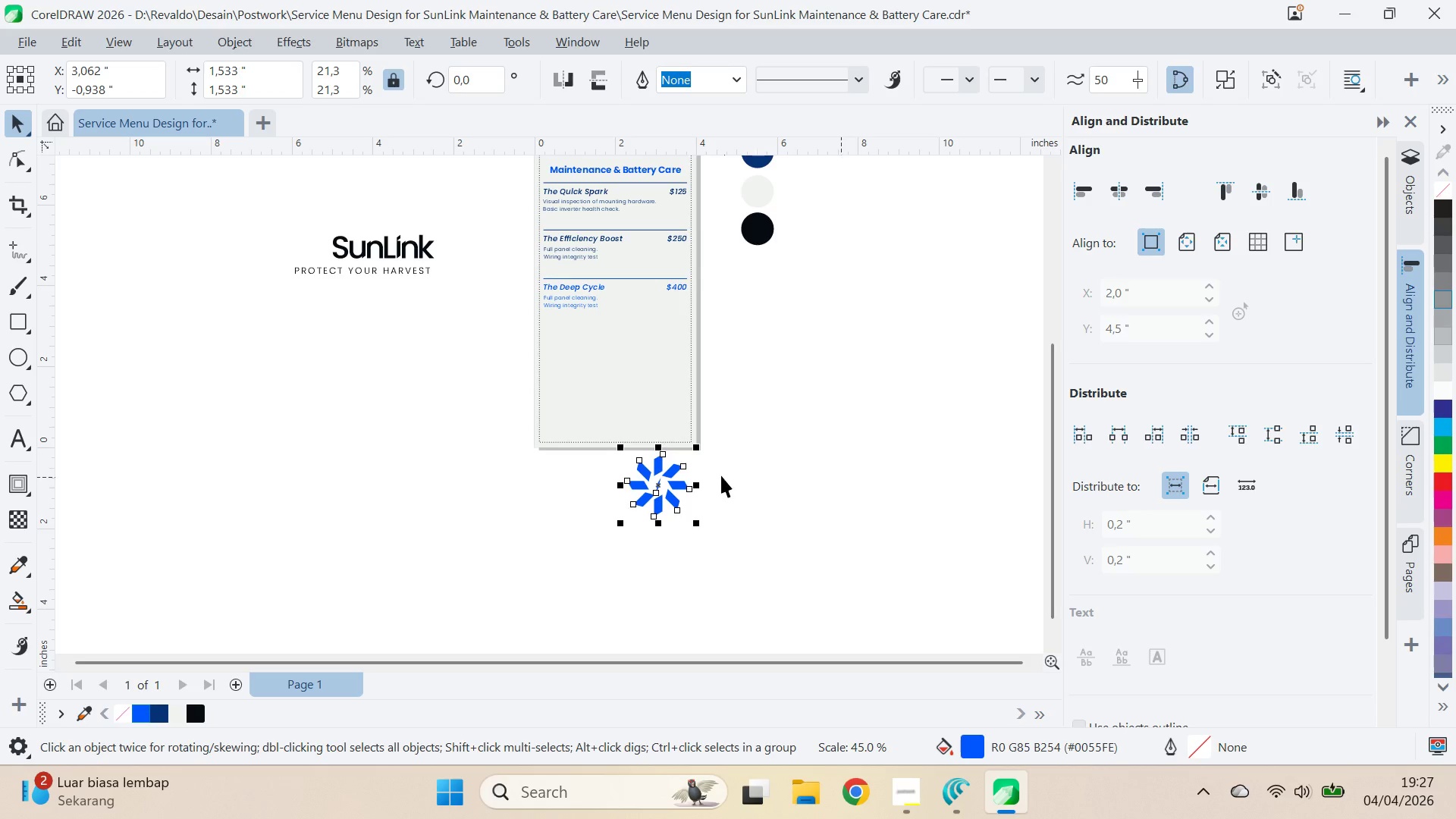 
hold_key(key=ShiftLeft, duration=0.69)
 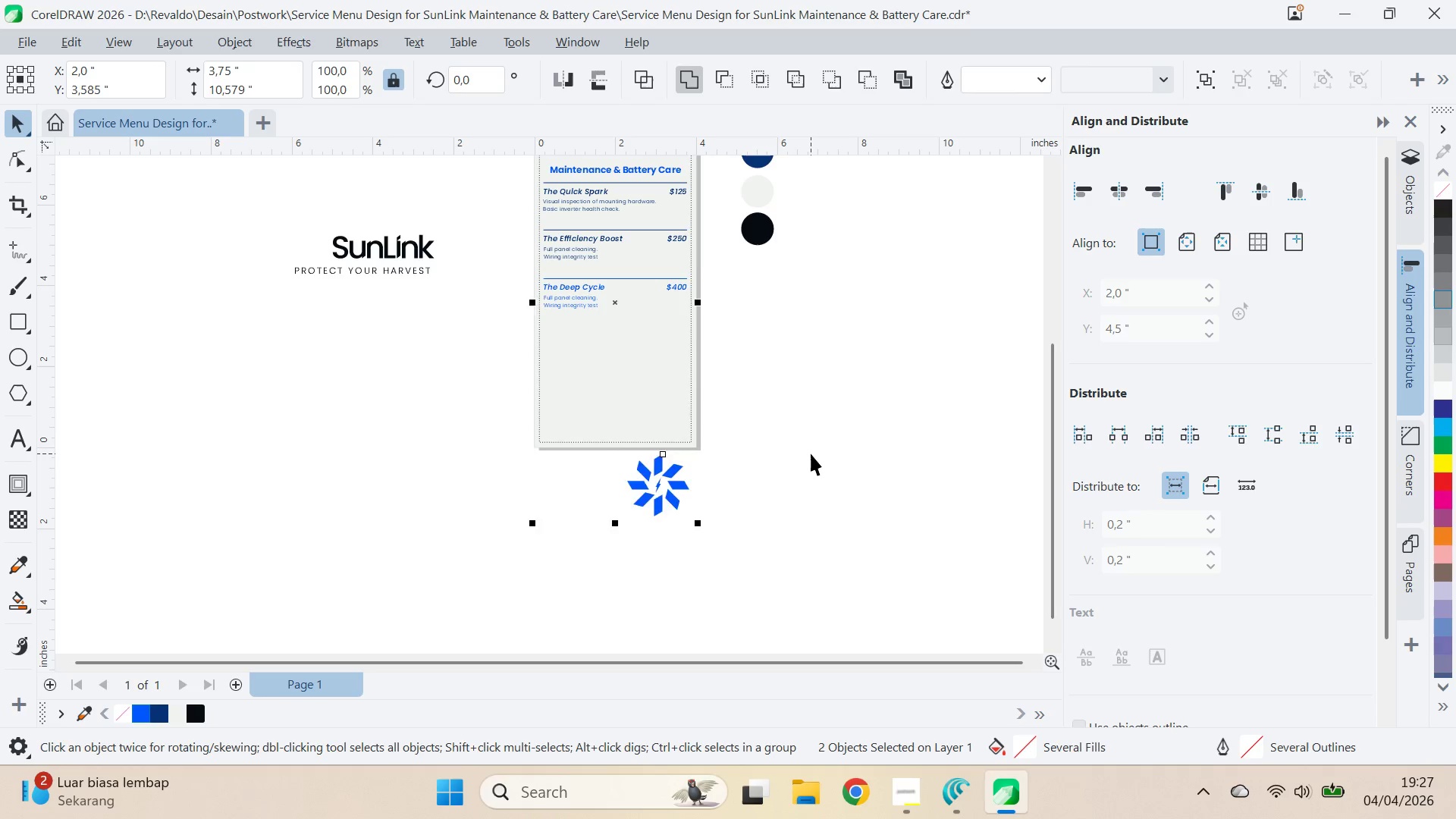 
type(br)
 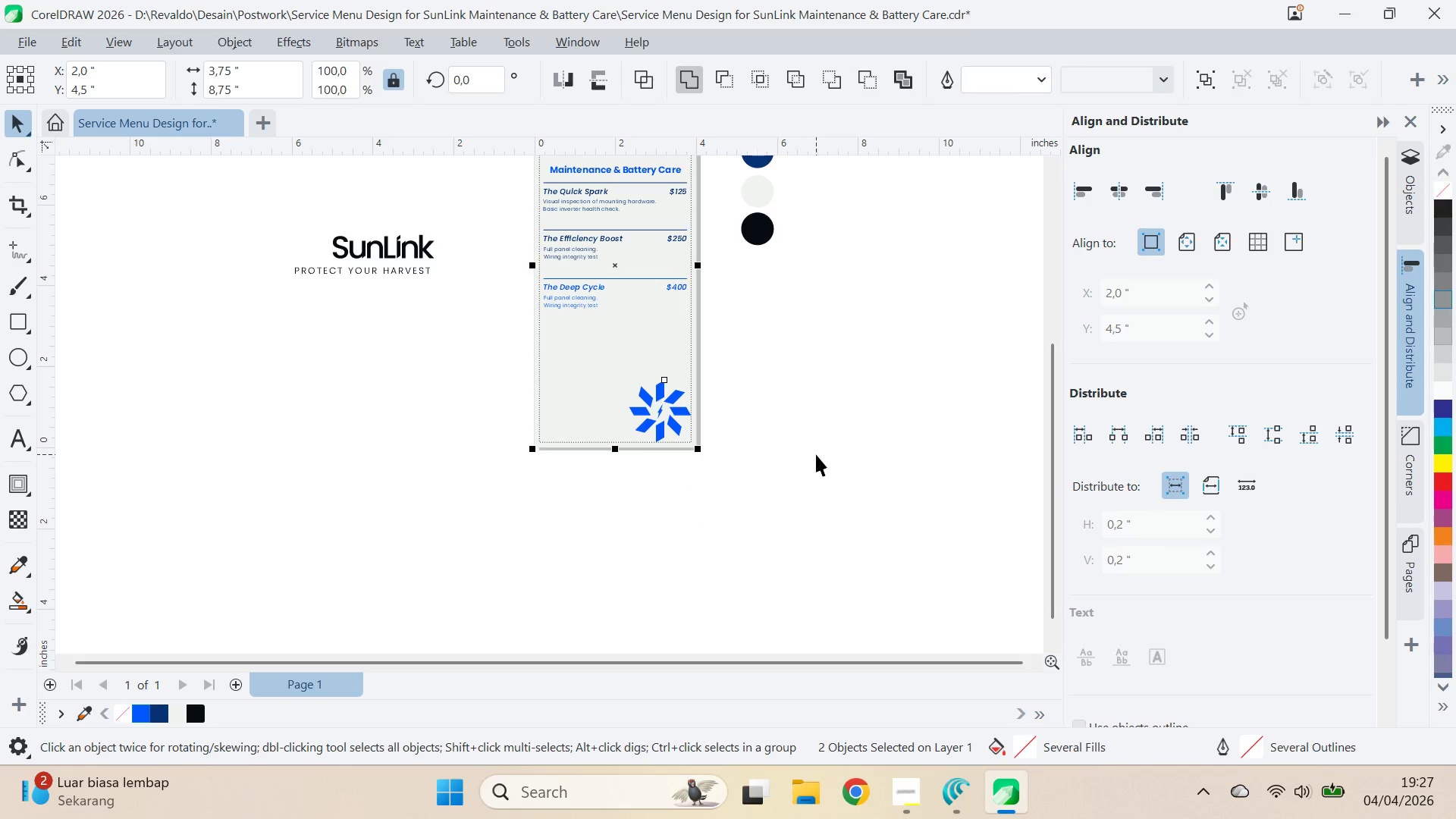 
left_click([816, 454])
 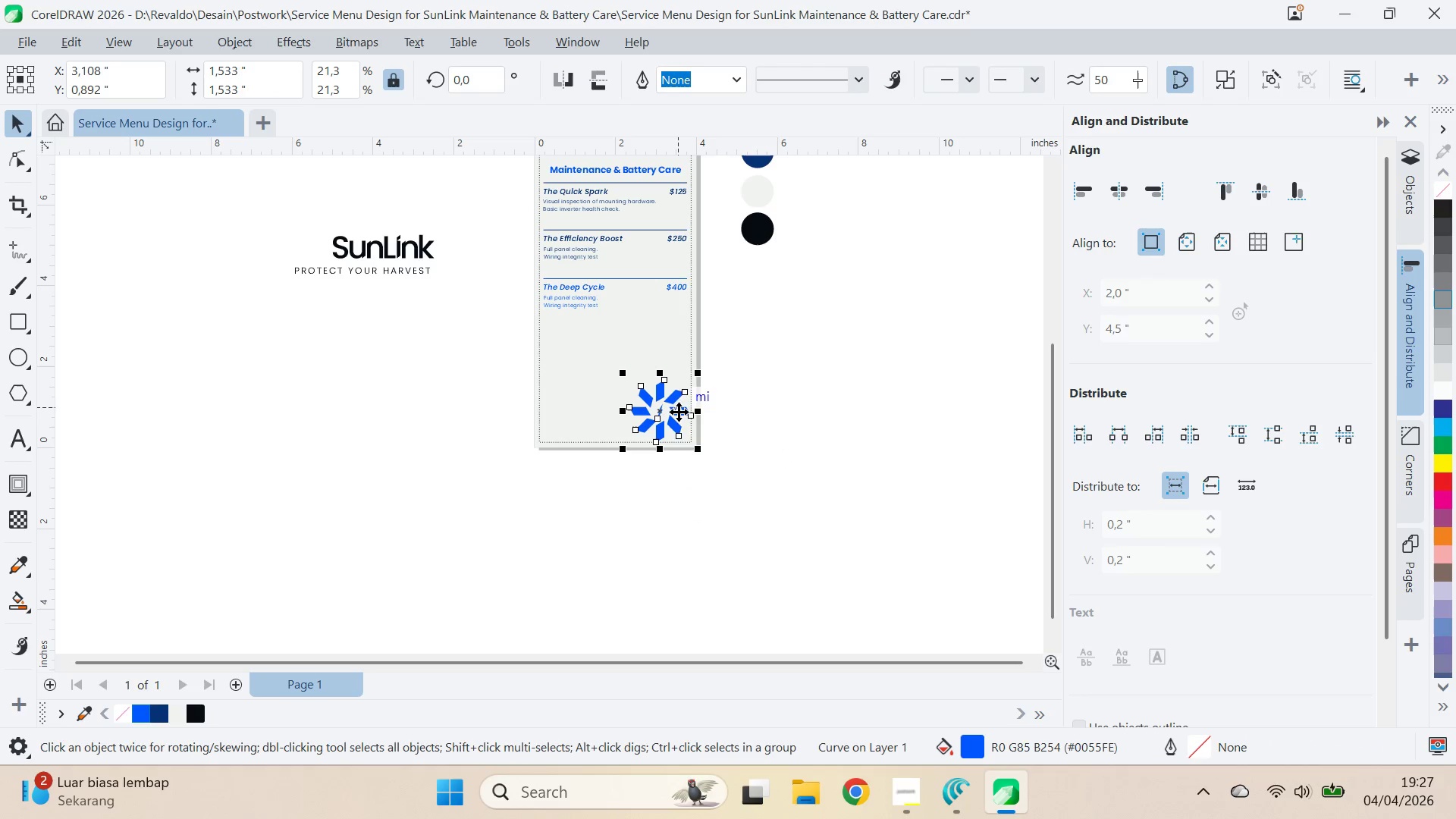 
hold_key(key=ShiftLeft, duration=0.36)
 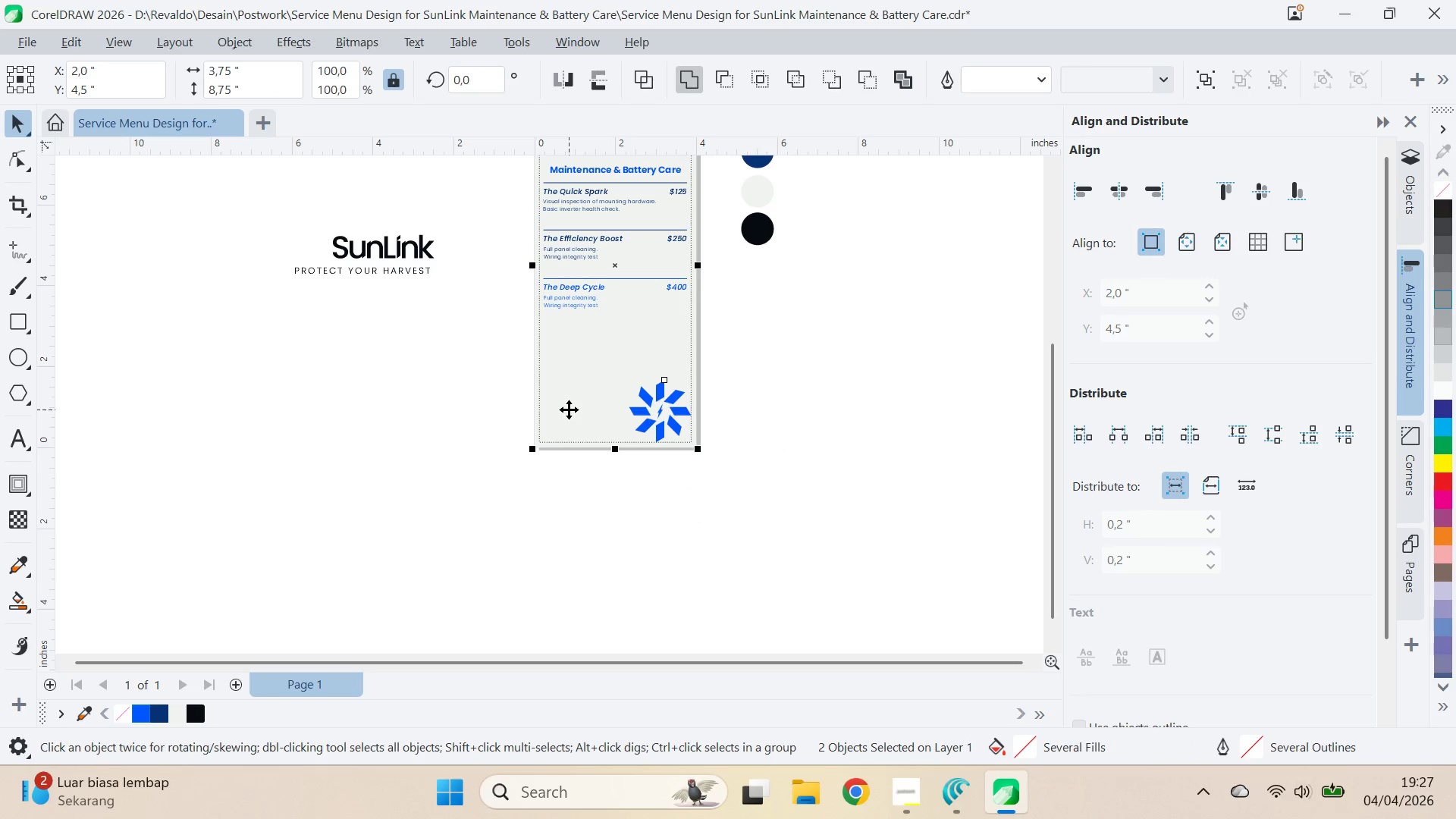 
key(L)
 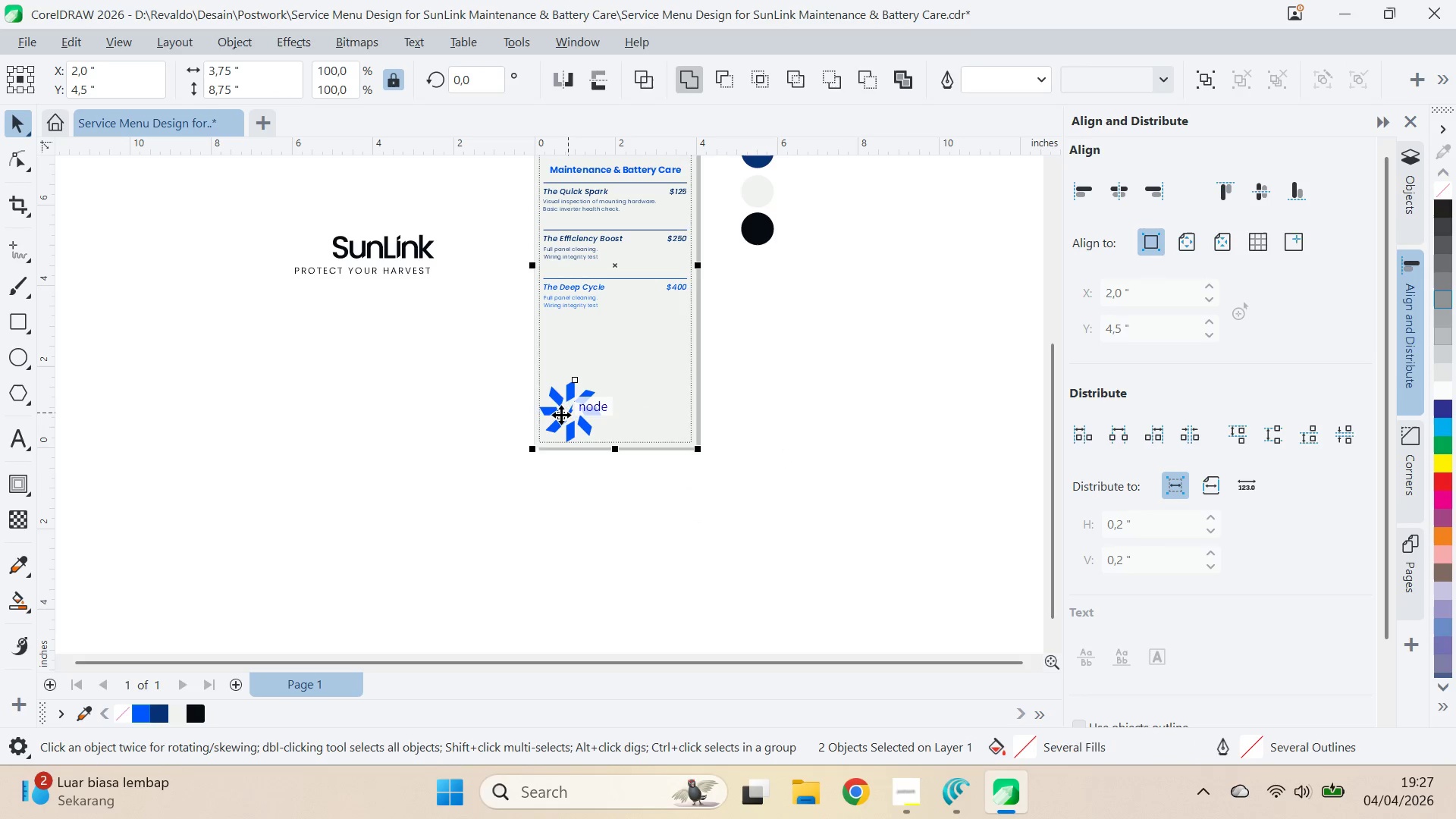 
left_click([470, 419])
 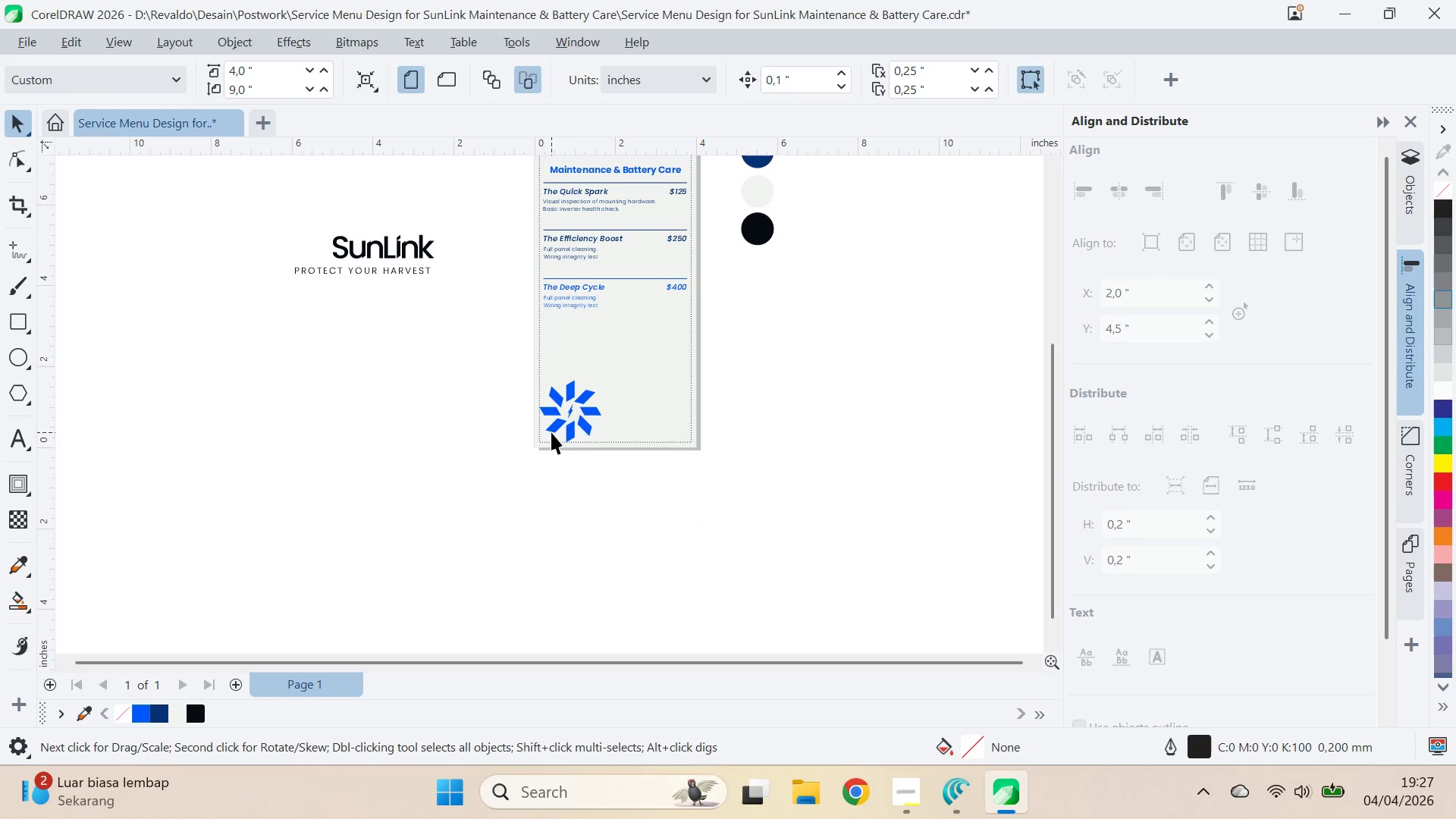 
left_click([551, 432])
 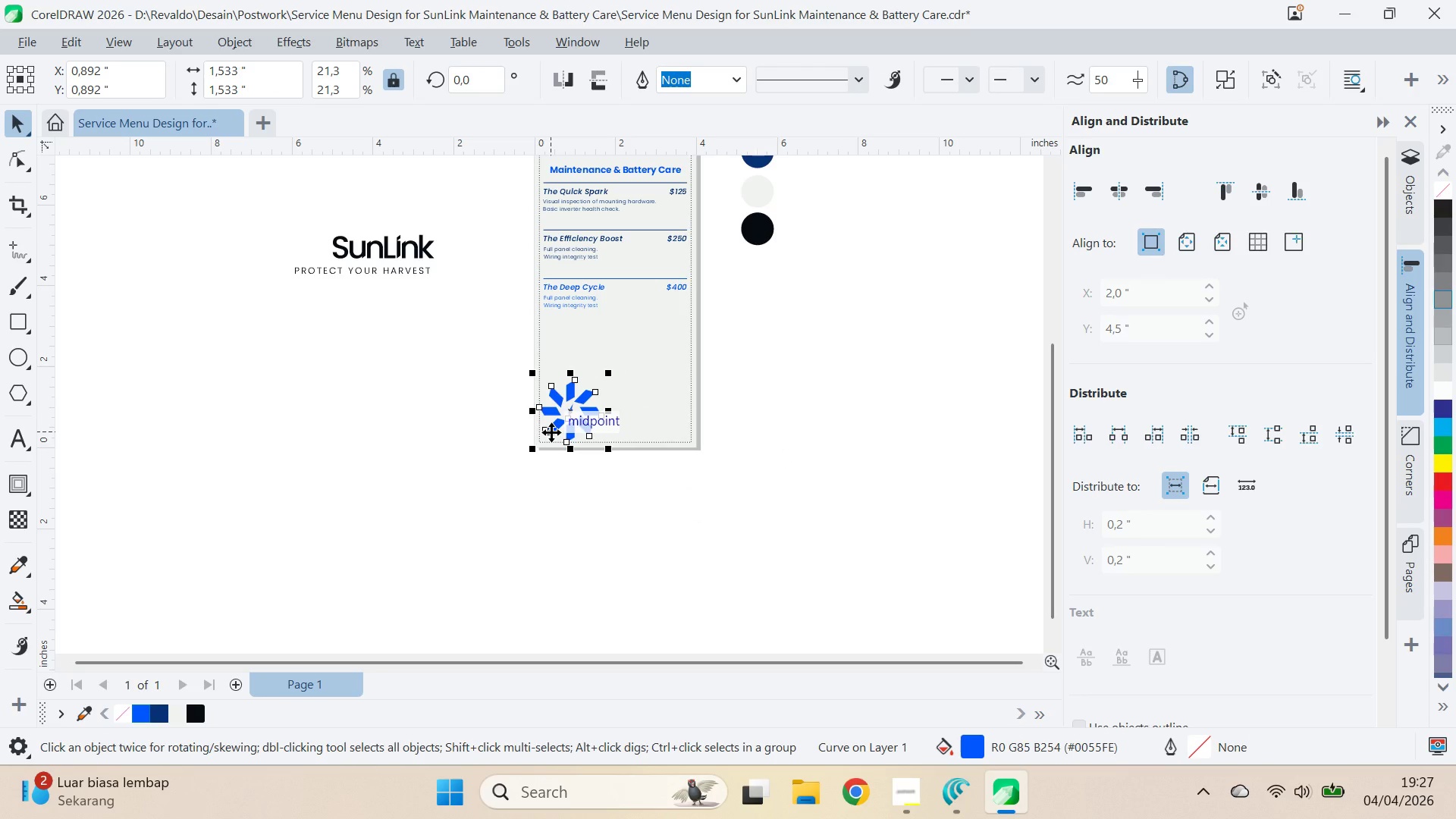 
key(ArrowRight)
 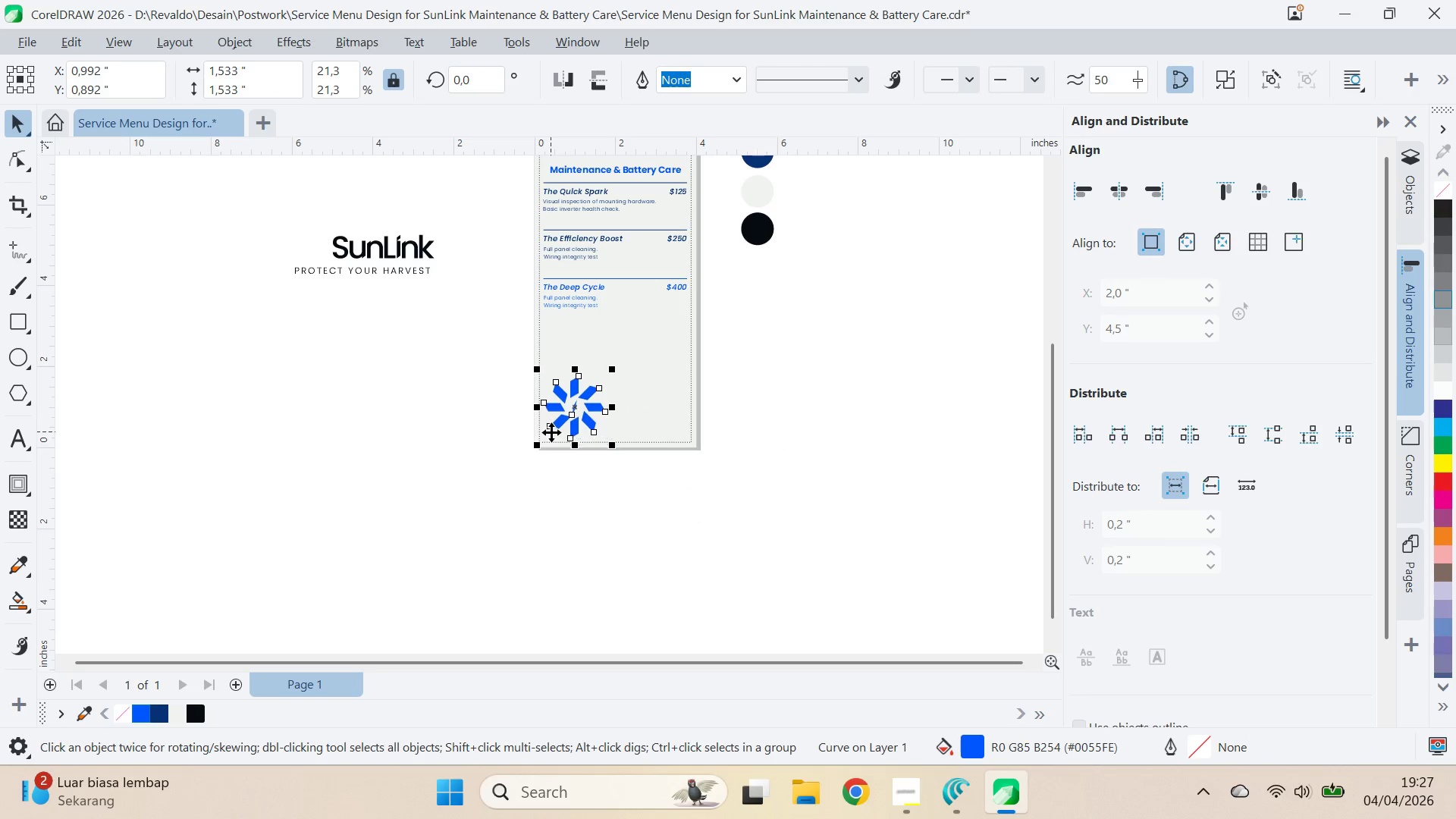 
key(ArrowUp)
 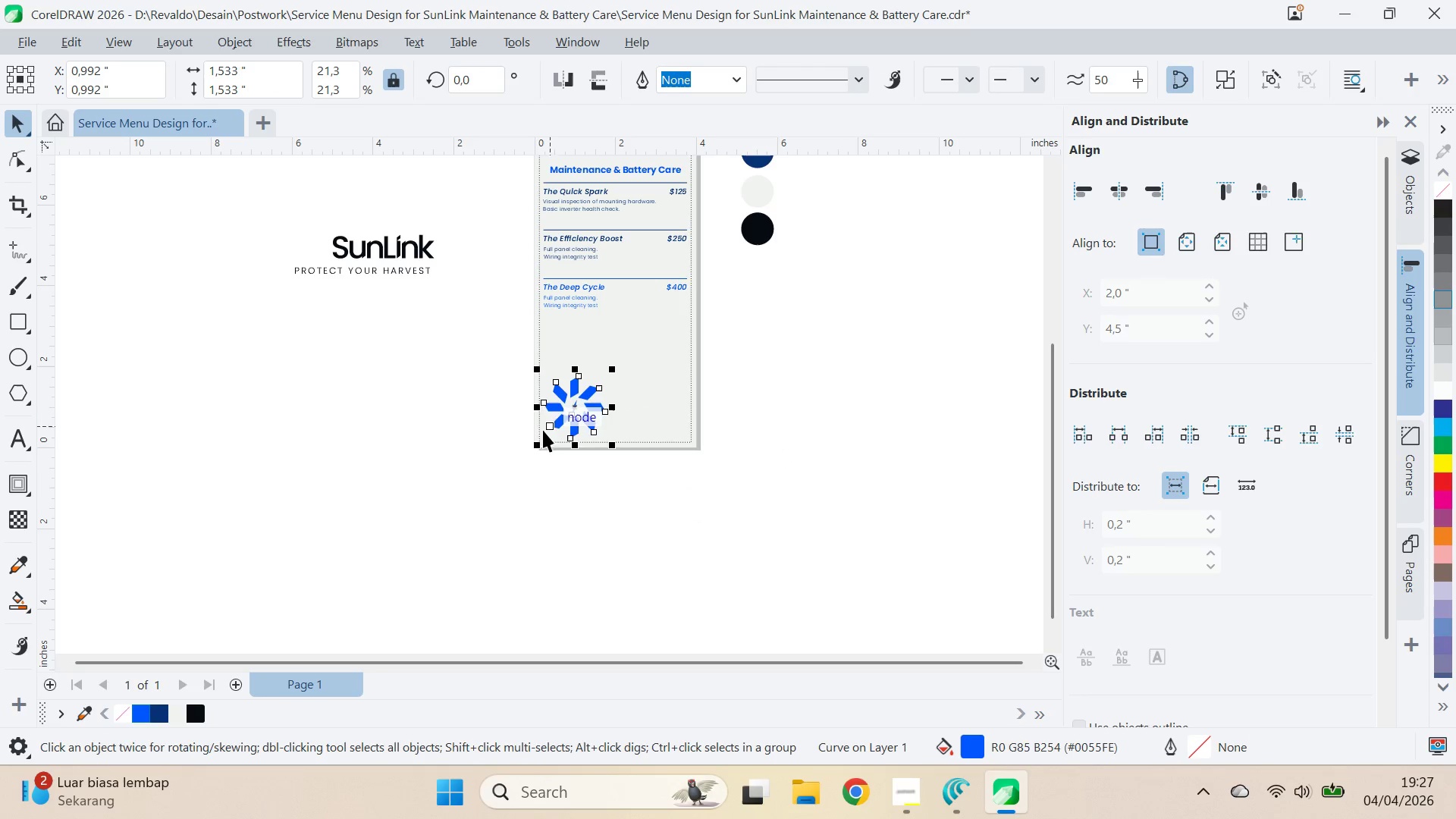 
left_click([464, 428])
 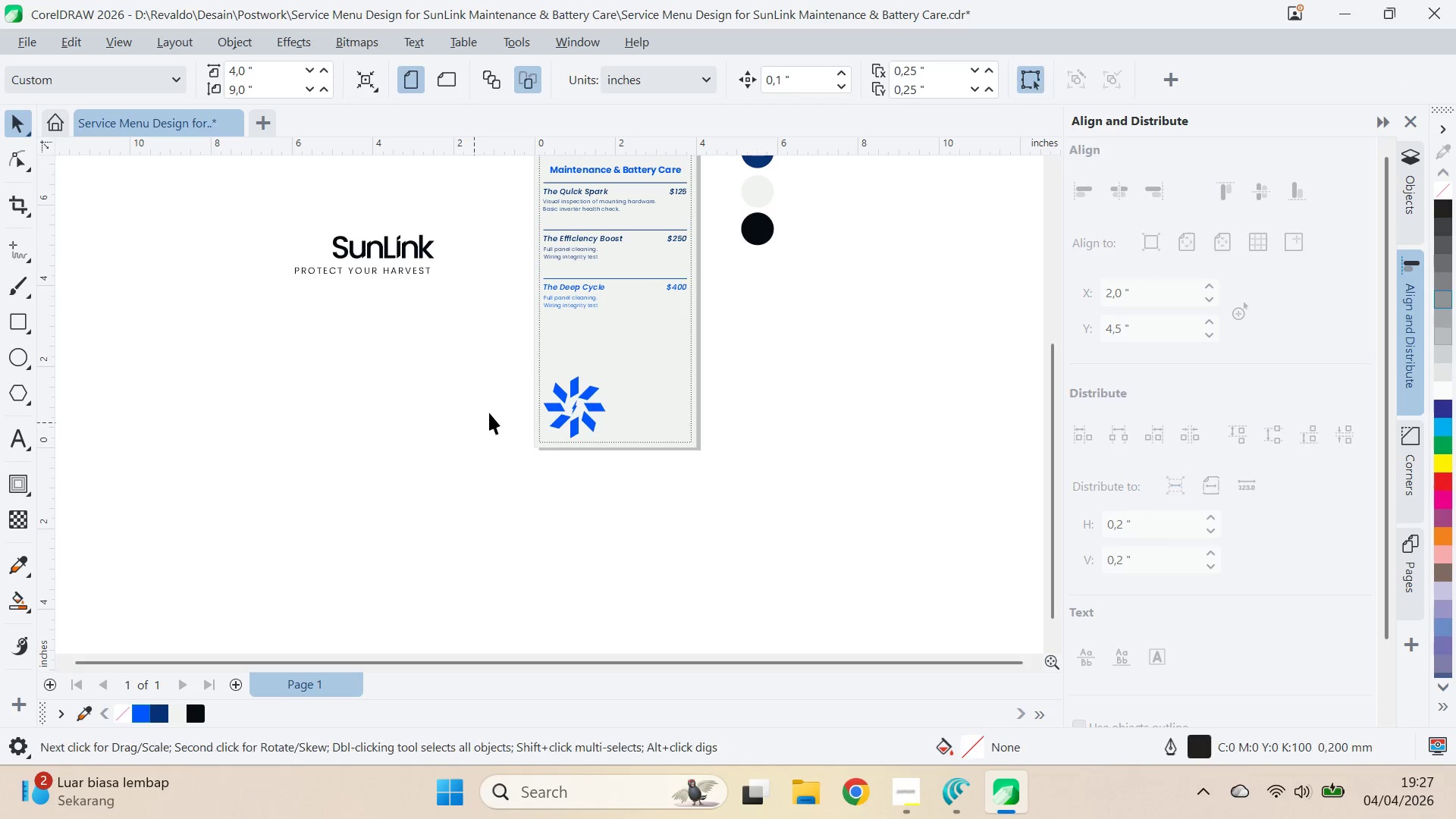 
type(qv)
 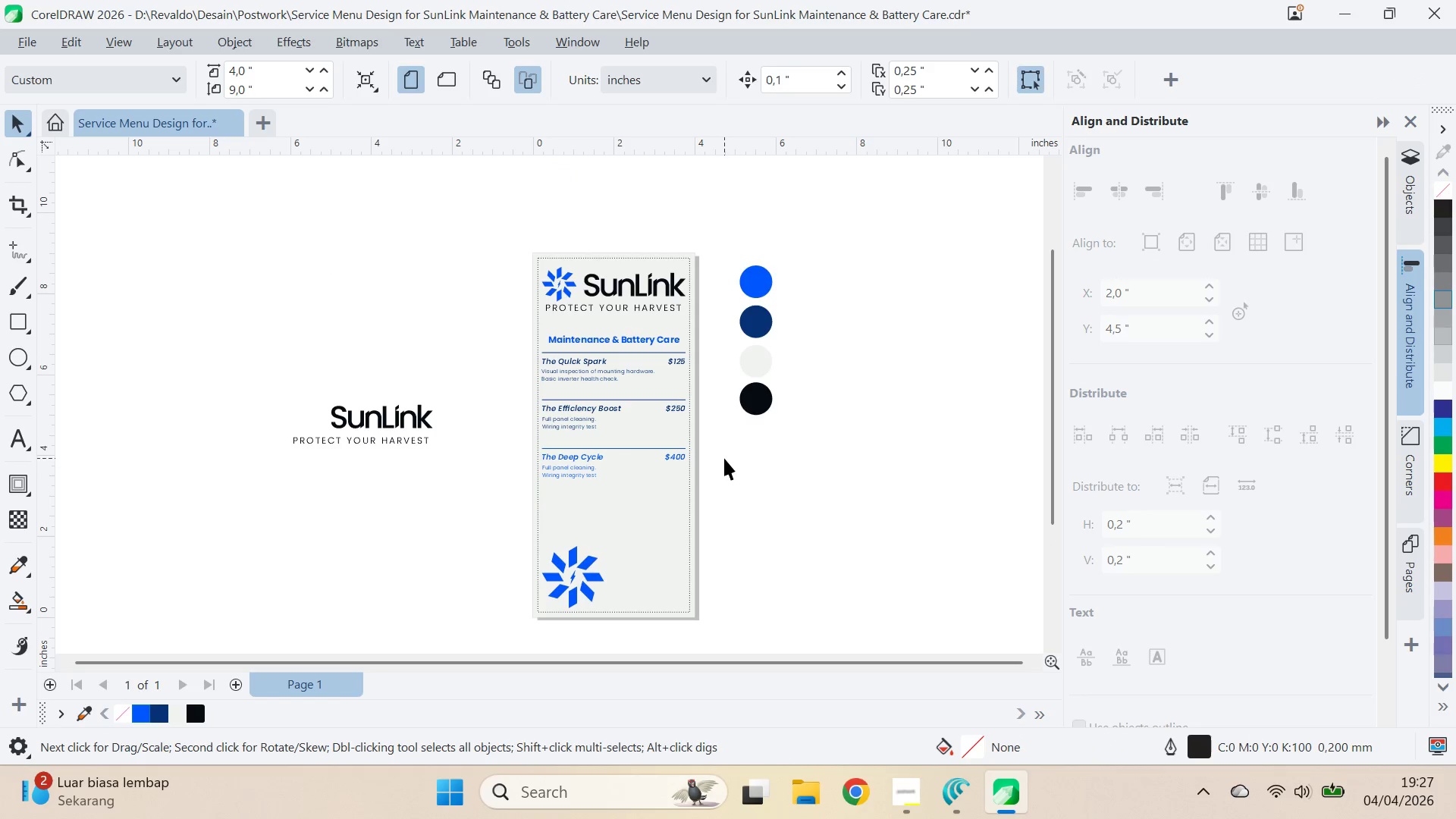 
left_click_drag(start_coordinate=[638, 337], to_coordinate=[636, 507])
 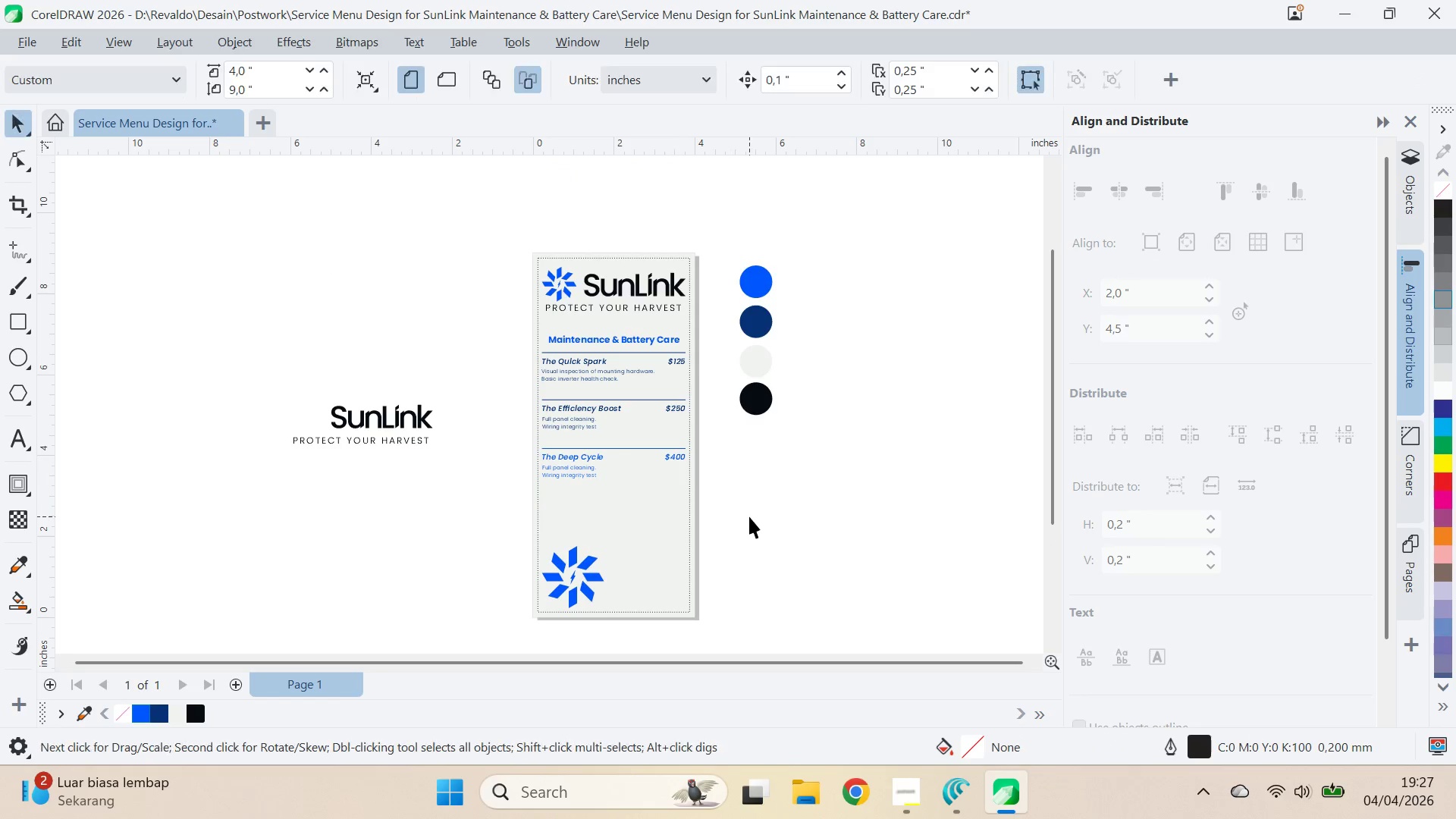 
left_click_drag(start_coordinate=[749, 516], to_coordinate=[742, 514])
 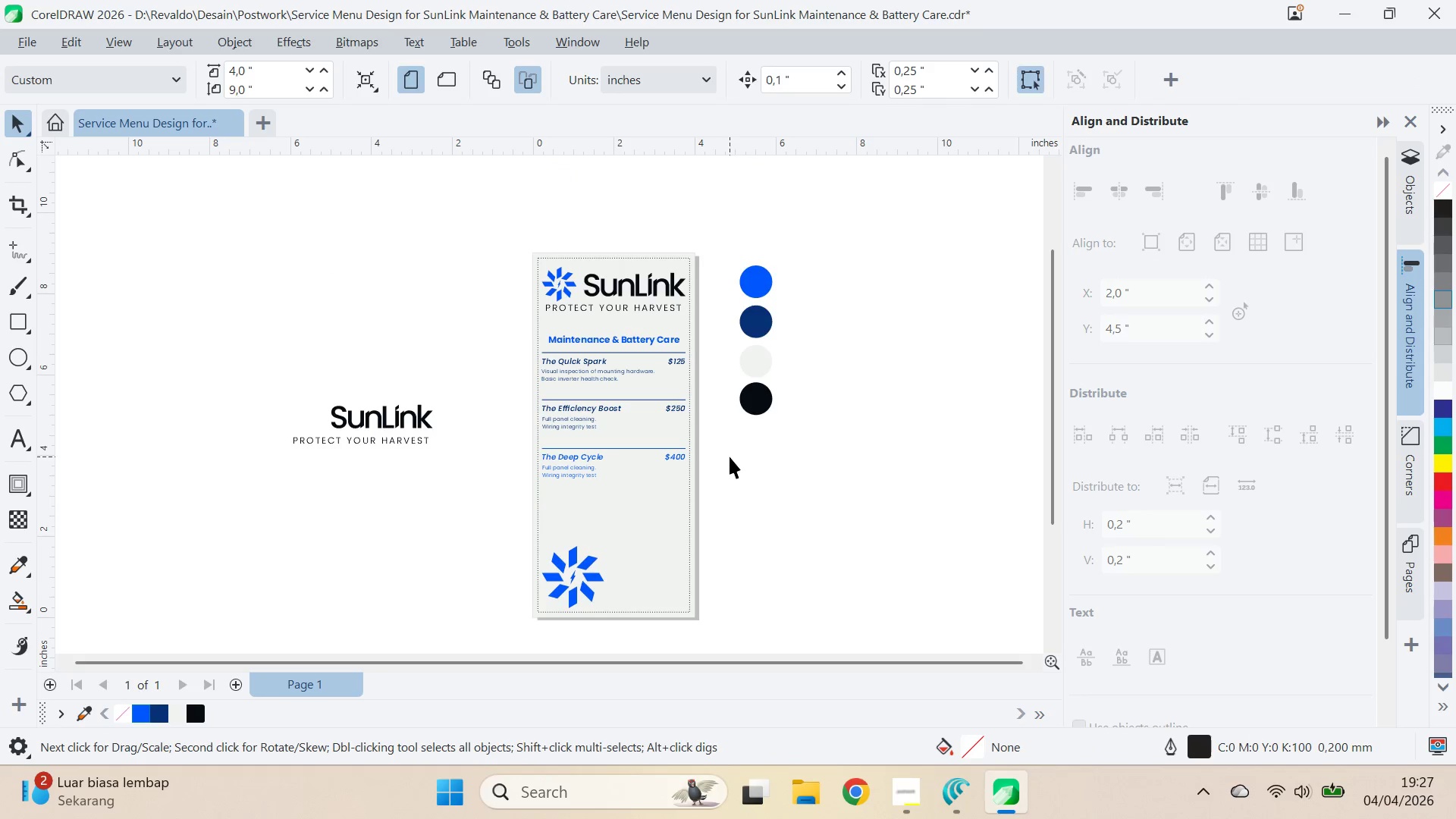 
left_click_drag(start_coordinate=[722, 453], to_coordinate=[512, 494])
 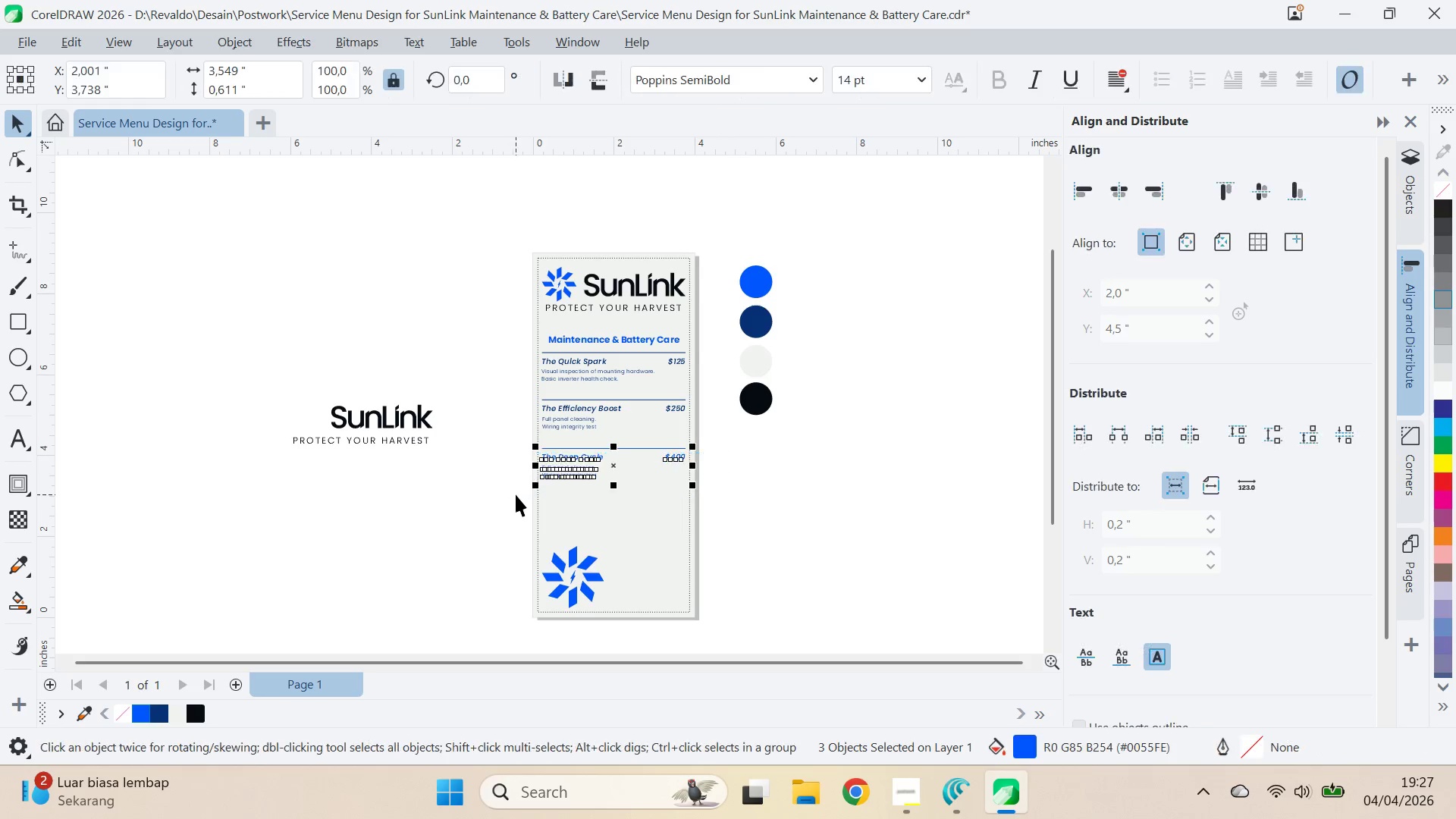 
key(Control+G)
 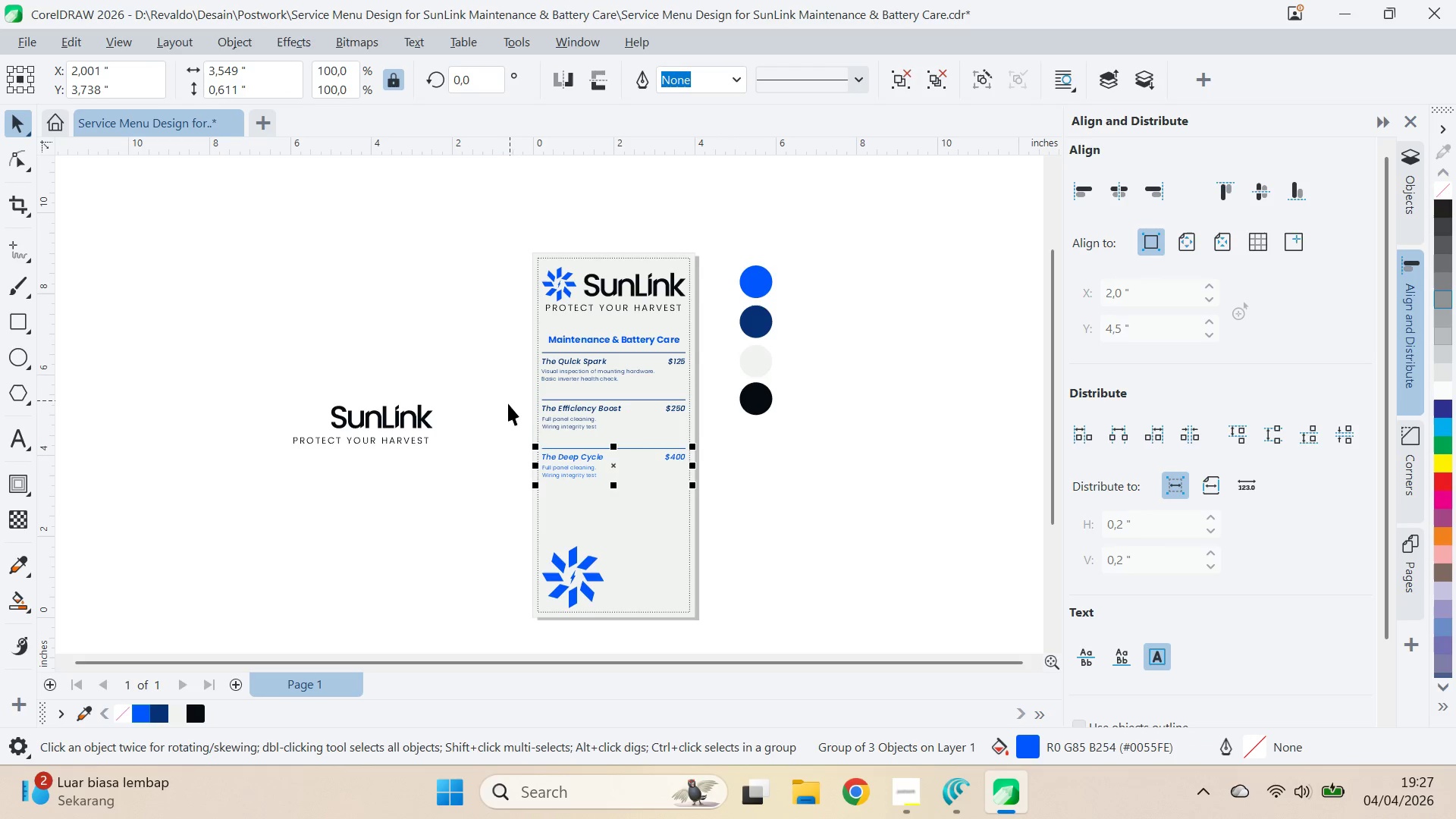 
left_click_drag(start_coordinate=[508, 403], to_coordinate=[727, 444])
 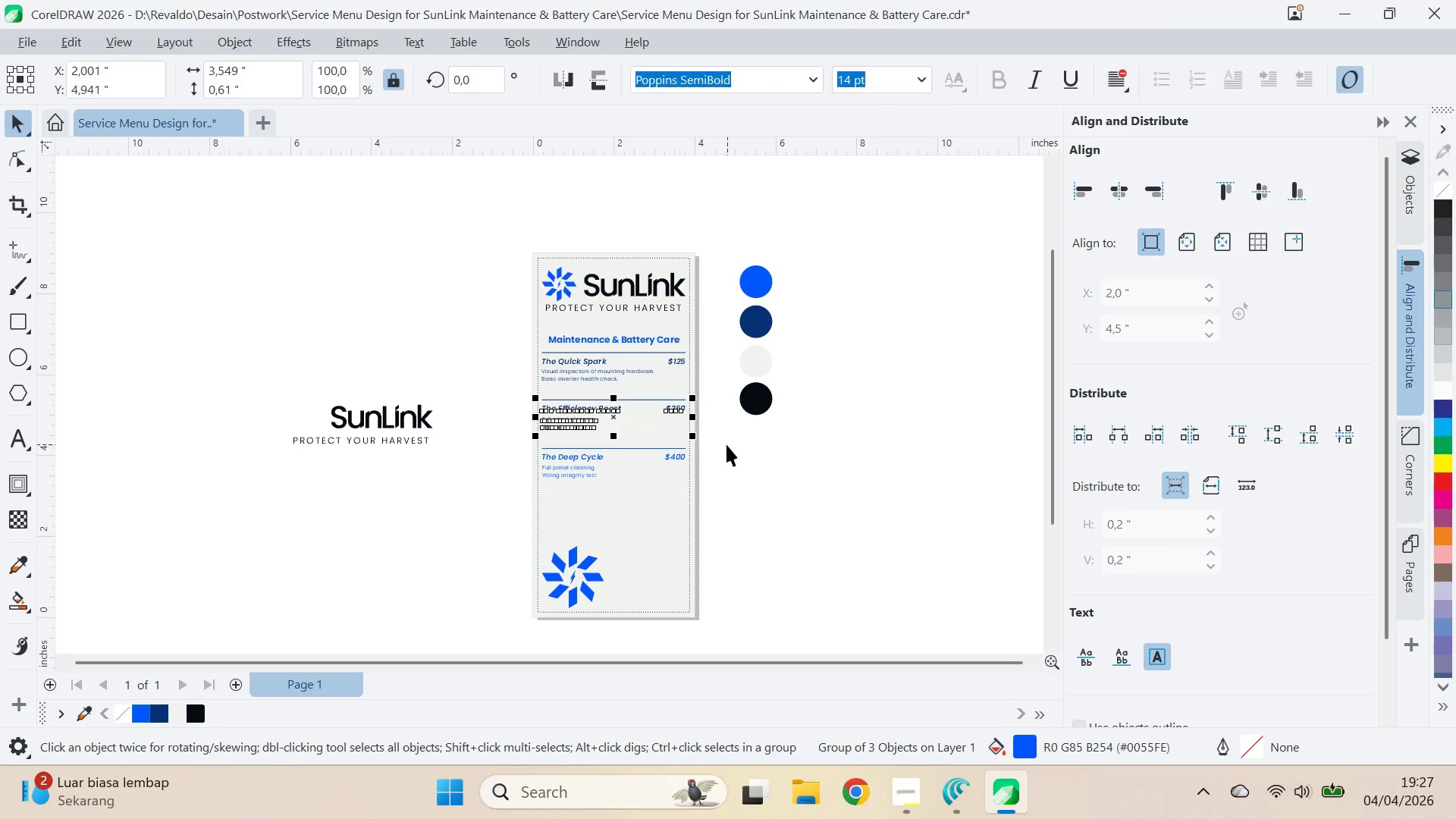 
key(Control+G)
 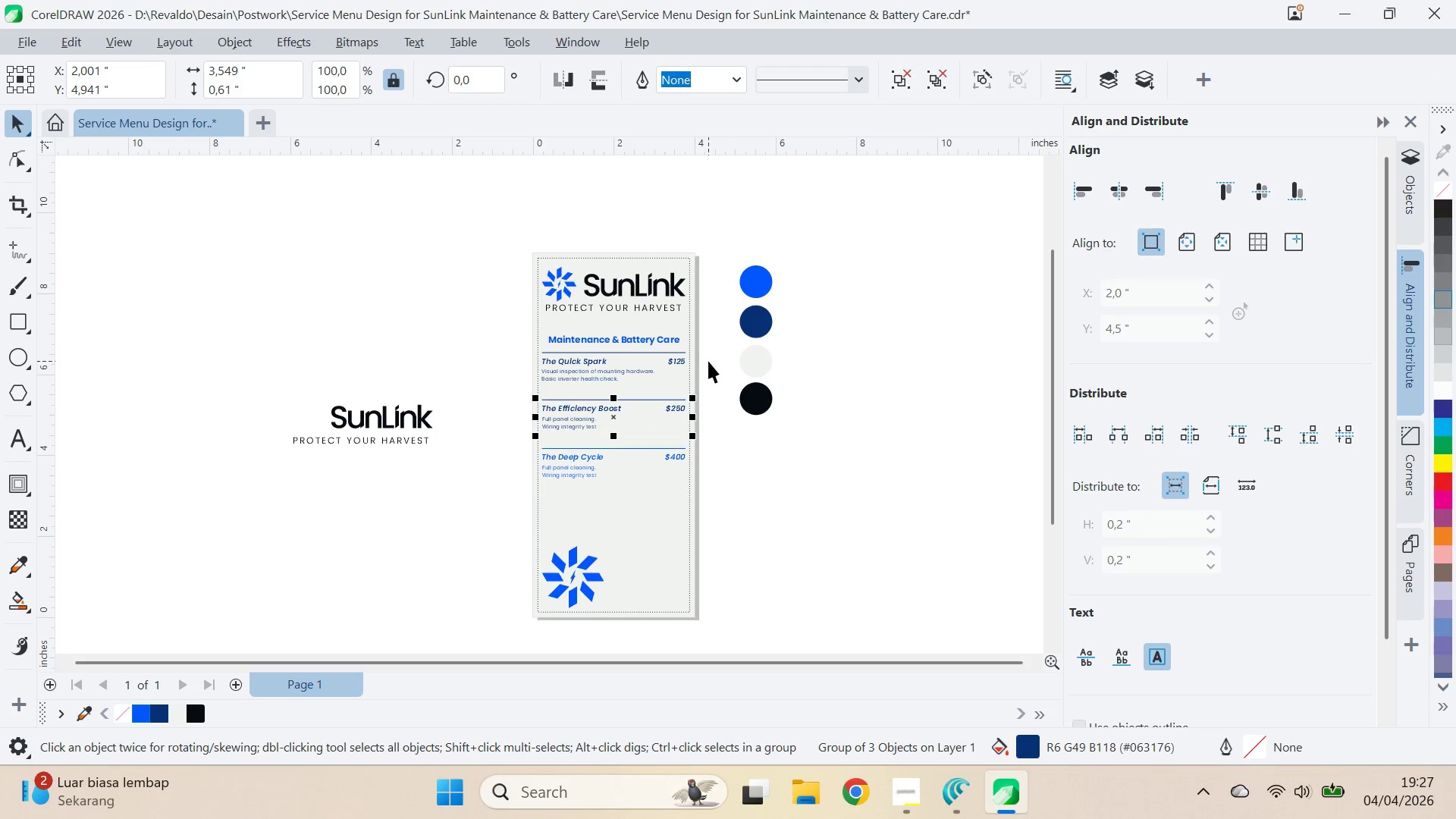 
left_click_drag(start_coordinate=[707, 356], to_coordinate=[501, 399])
 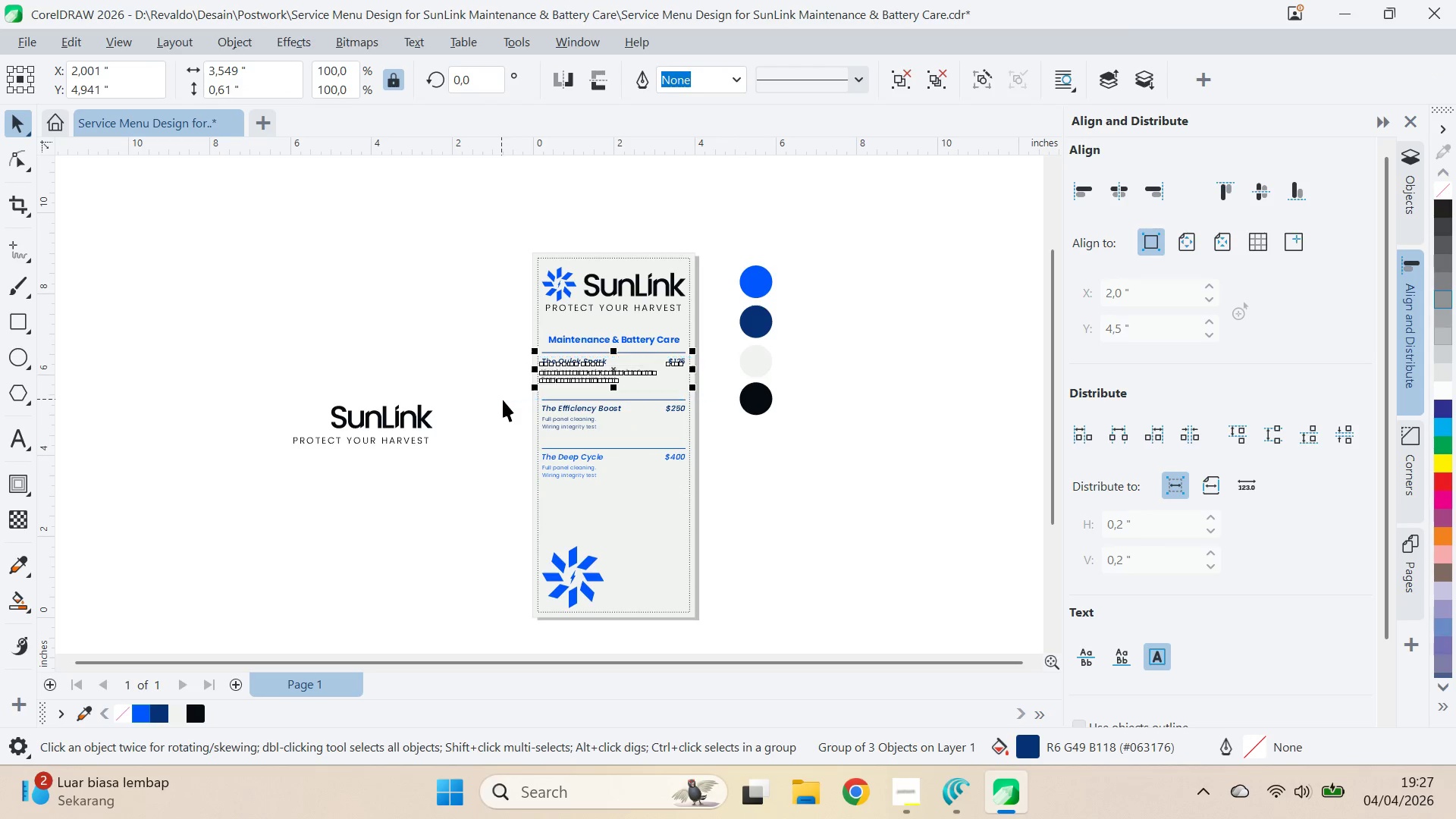 
key(Control+G)
 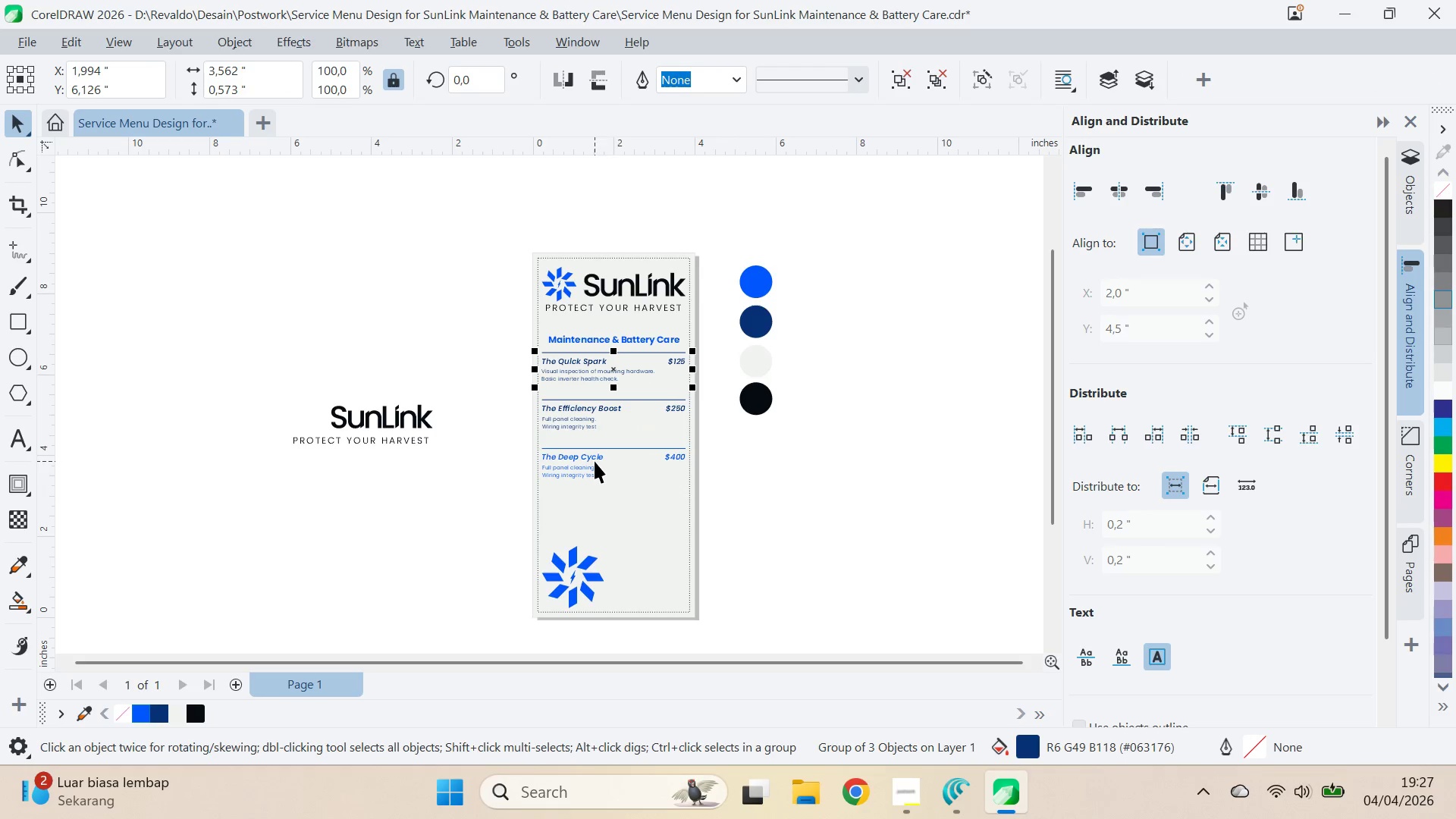 
left_click_drag(start_coordinate=[595, 457], to_coordinate=[597, 481])
 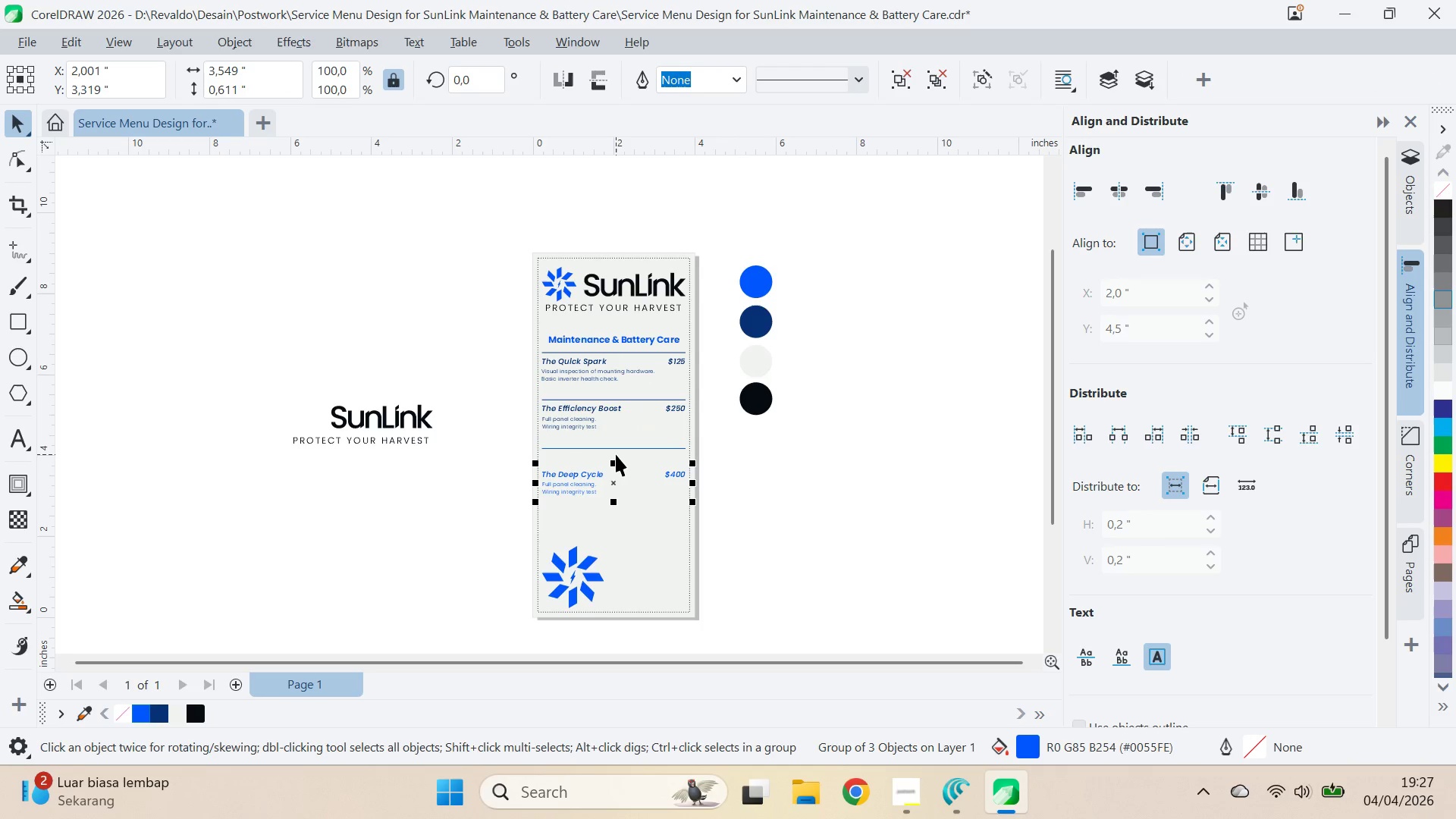 
hold_key(key=ShiftLeft, duration=1.5)
 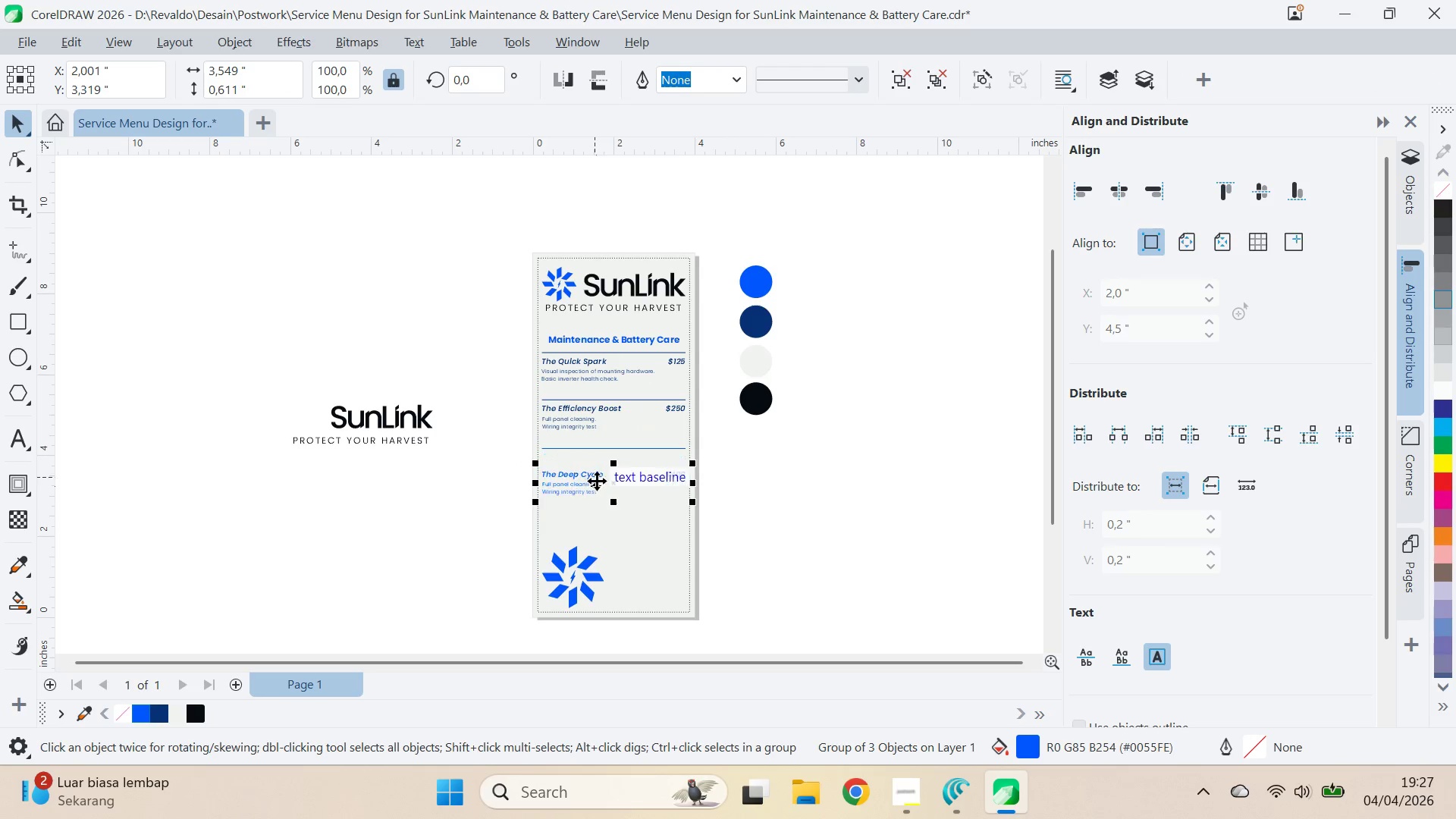 
hold_key(key=ShiftLeft, duration=0.66)
 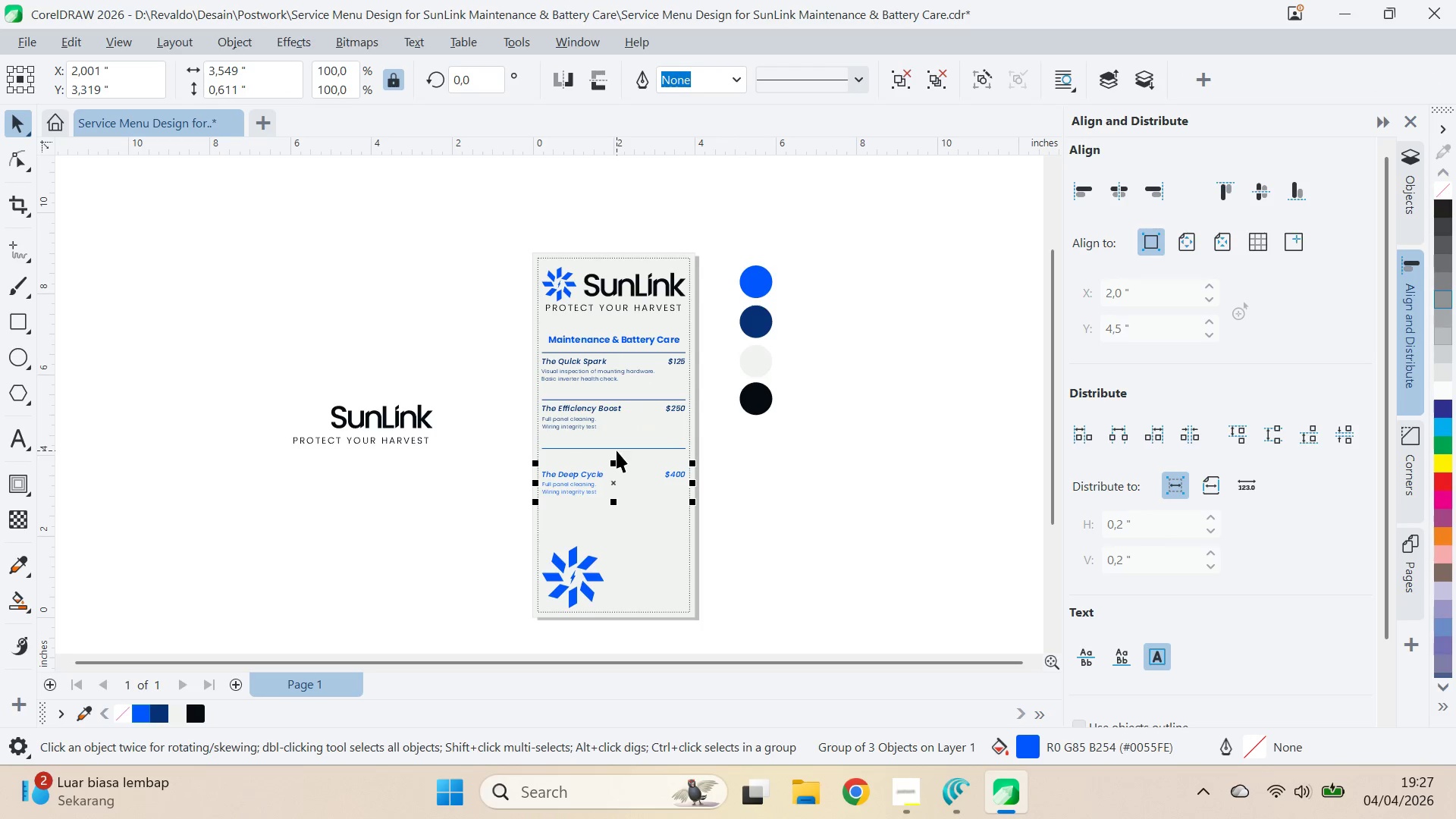 
left_click_drag(start_coordinate=[617, 447], to_coordinate=[617, 513])
 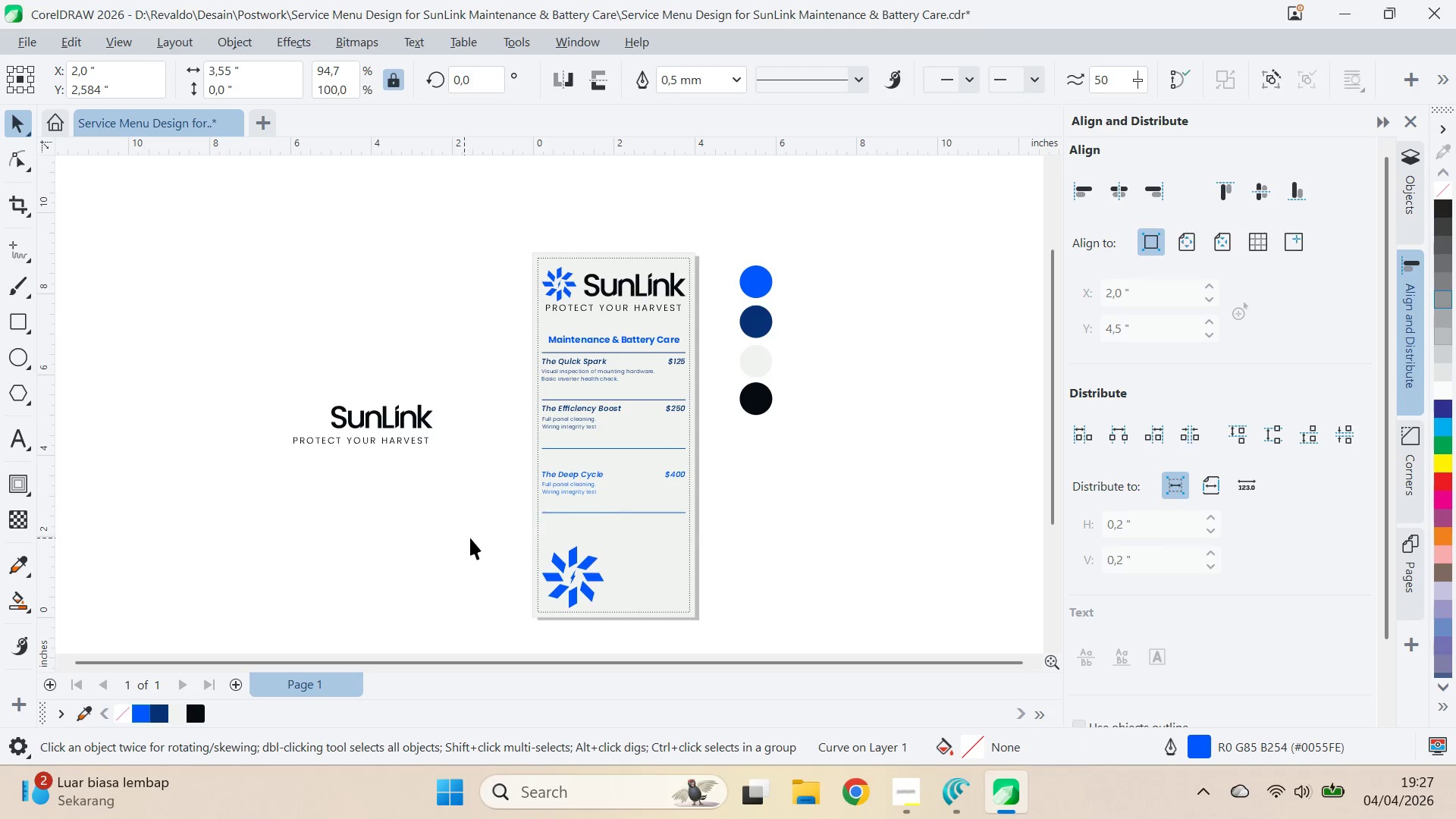 
hold_key(key=ShiftLeft, duration=1.45)
 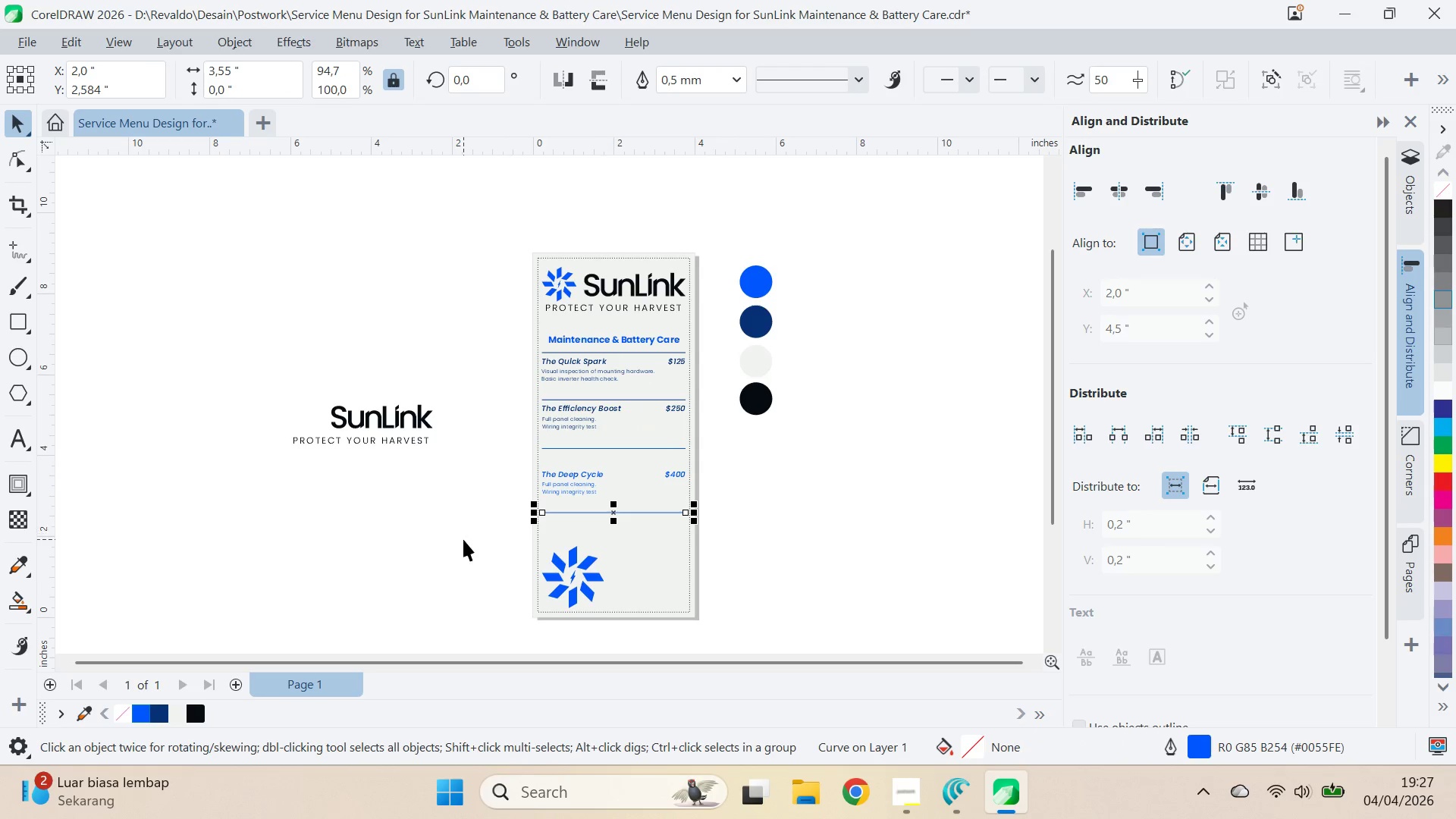 
left_click_drag(start_coordinate=[464, 538], to_coordinate=[714, 319])
 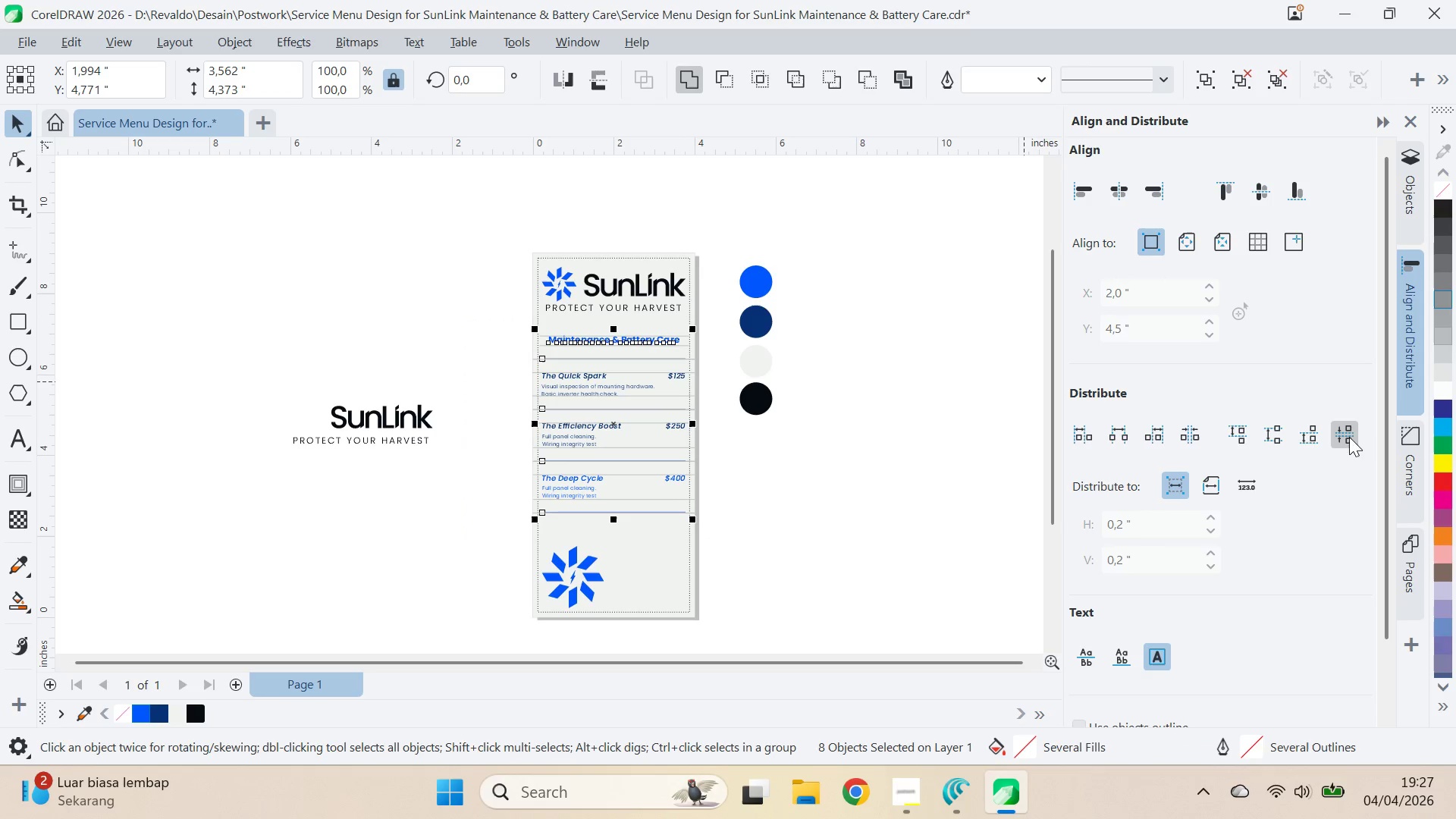 
left_click([742, 518])
 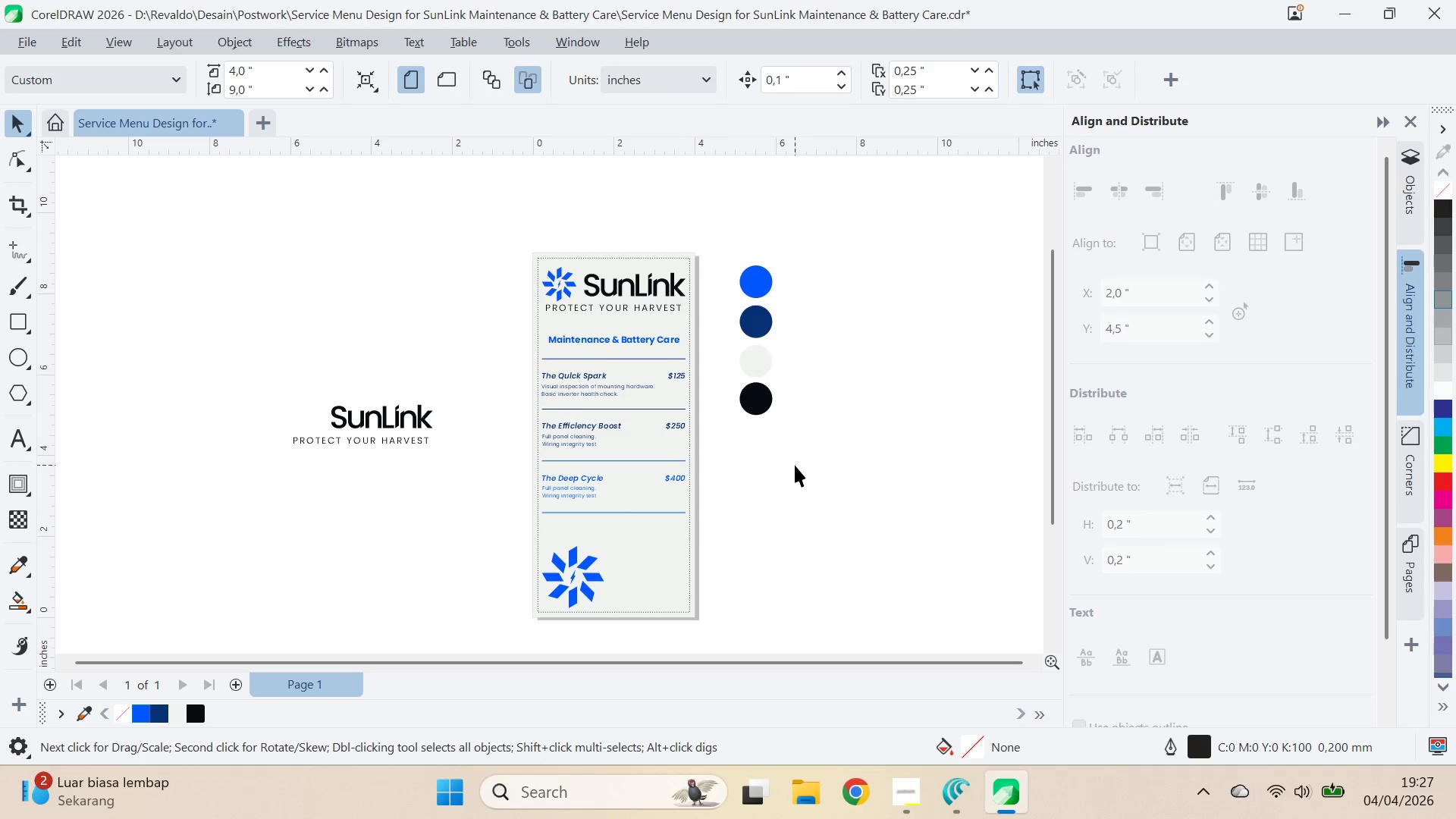 
left_click([798, 463])
 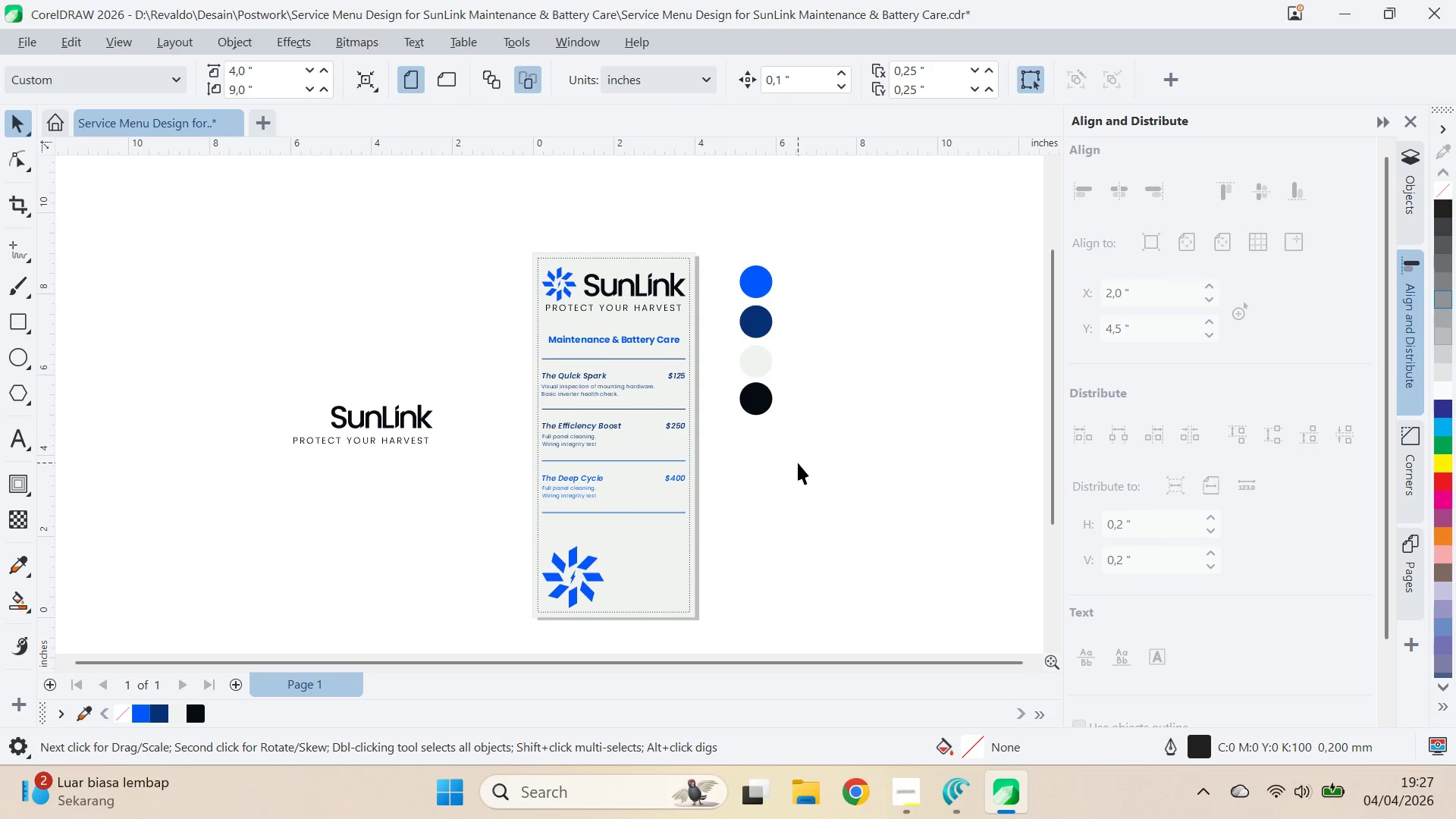 
key(Alt+AltLeft)
 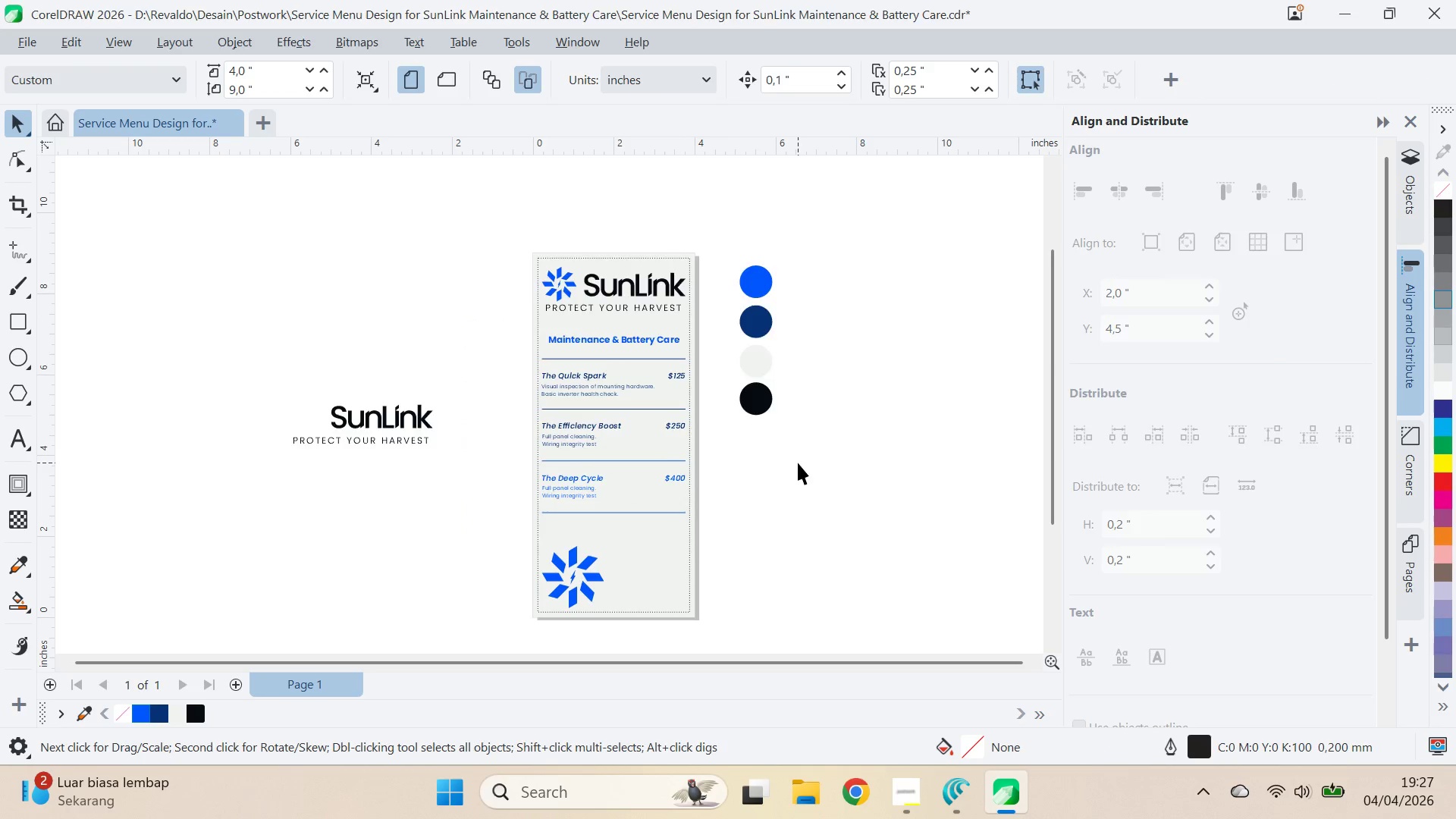 
key(Alt+Tab)